 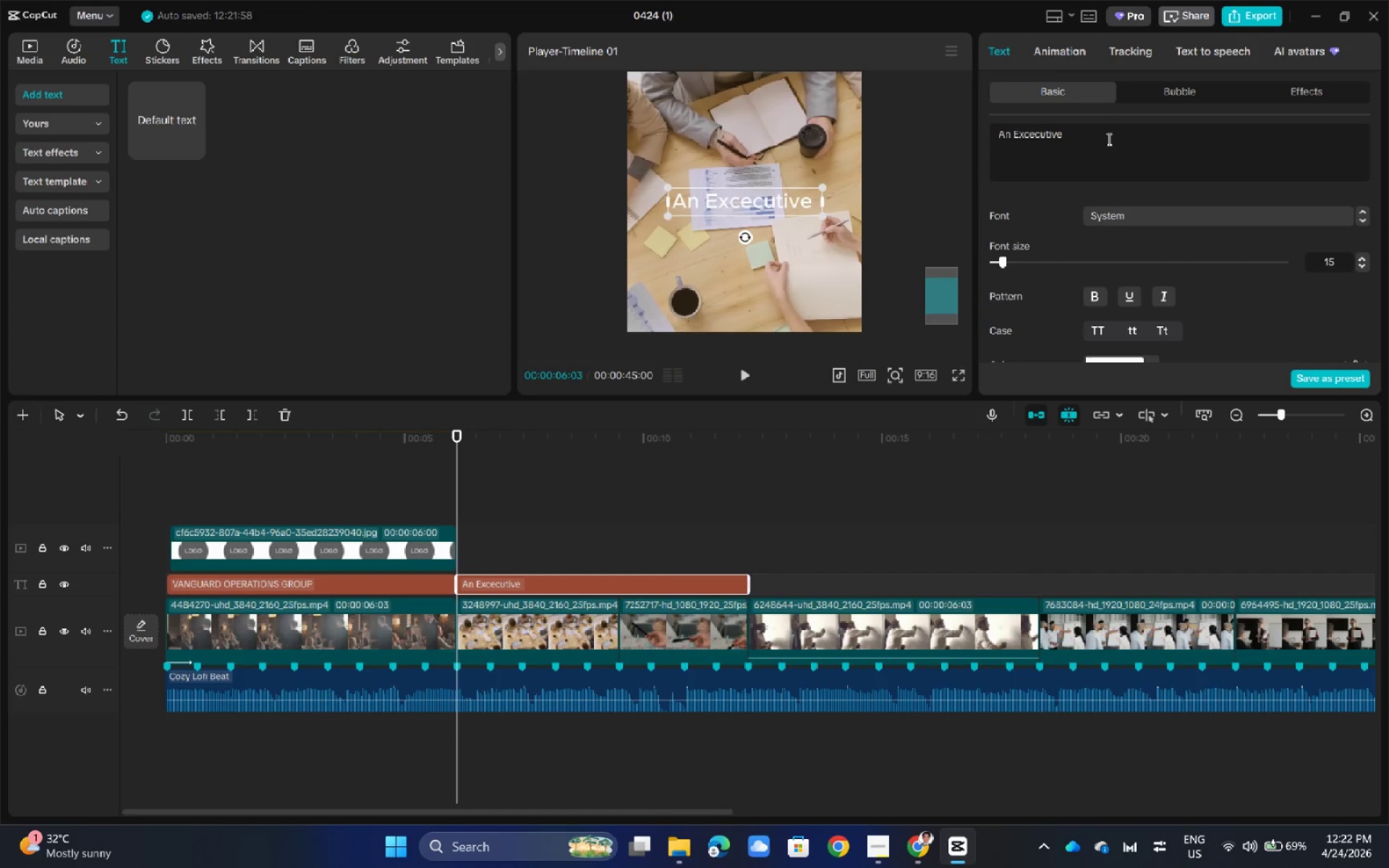 
type(Mastermind Experience)
 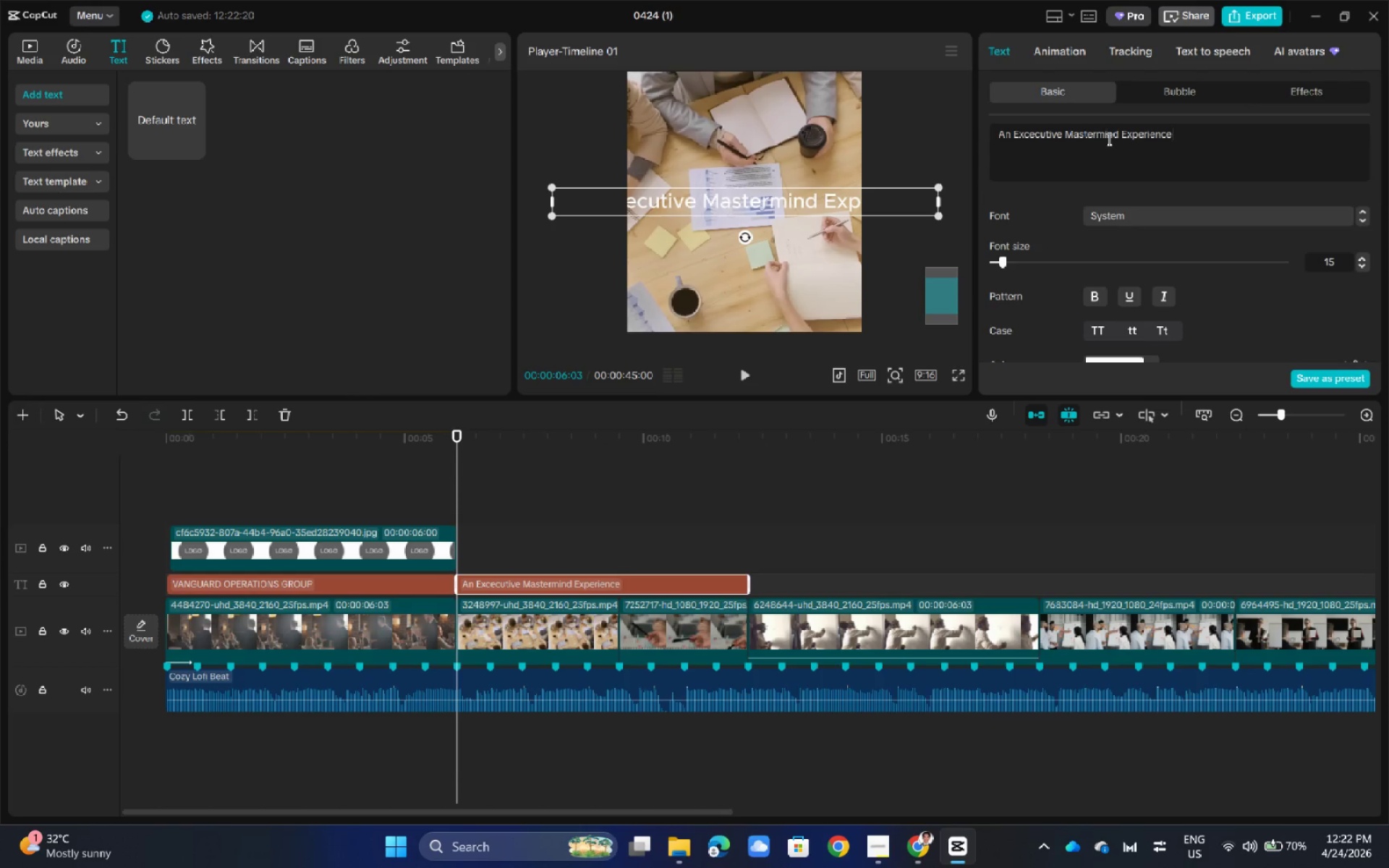 
left_click_drag(start_coordinate=[939, 200], to_coordinate=[796, 212])
 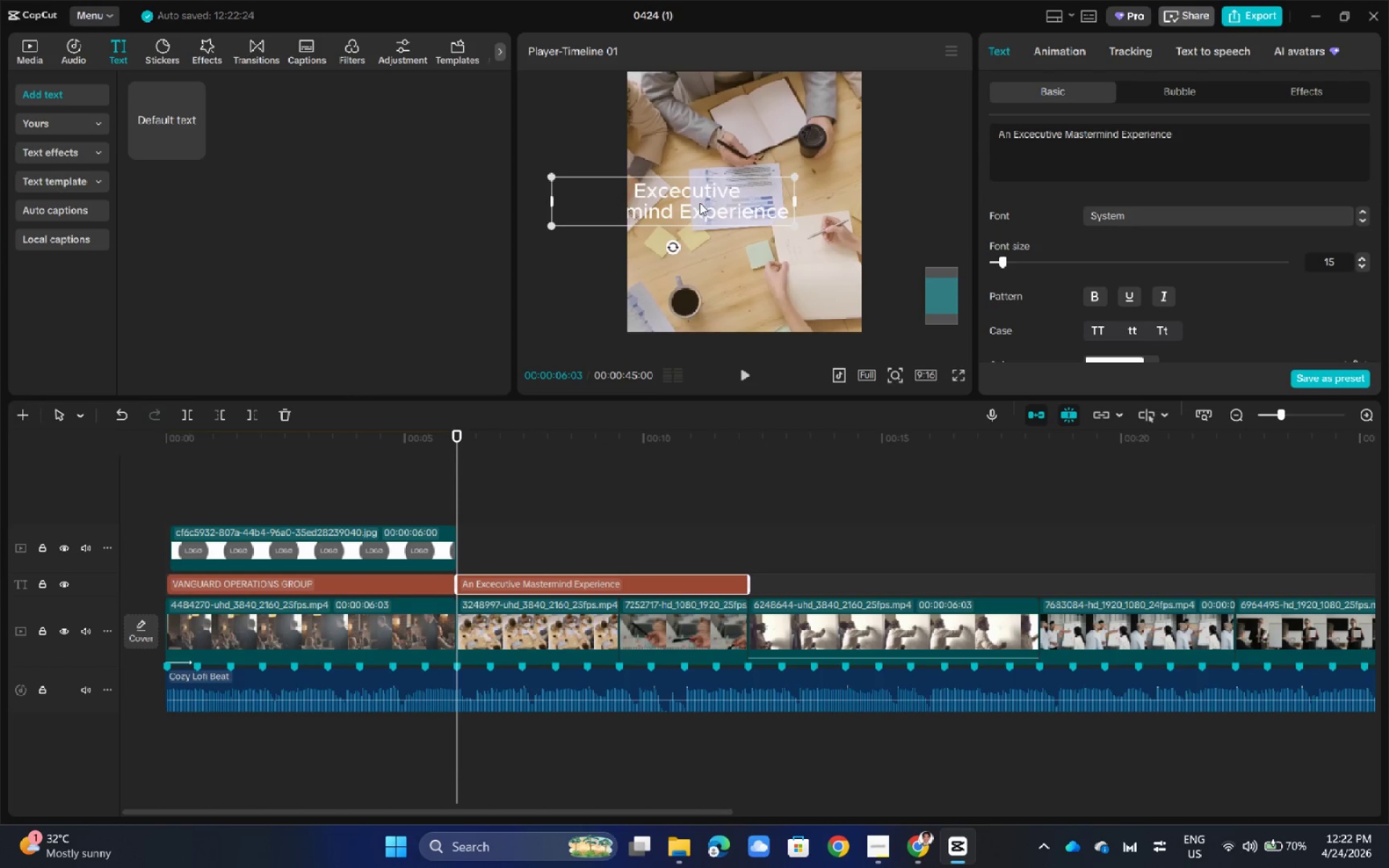 
left_click_drag(start_coordinate=[699, 200], to_coordinate=[772, 200])
 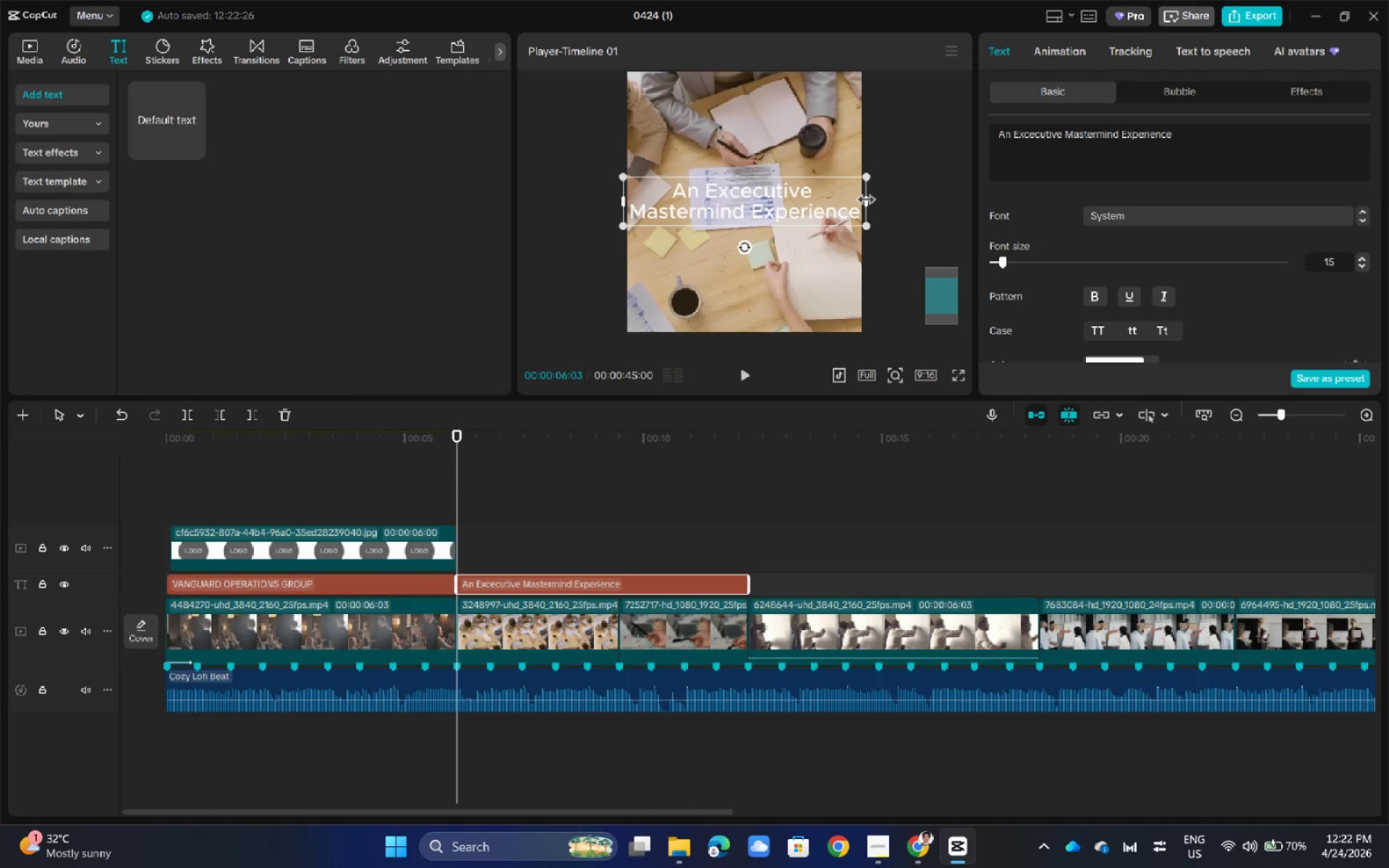 
left_click_drag(start_coordinate=[866, 200], to_coordinate=[869, 204])
 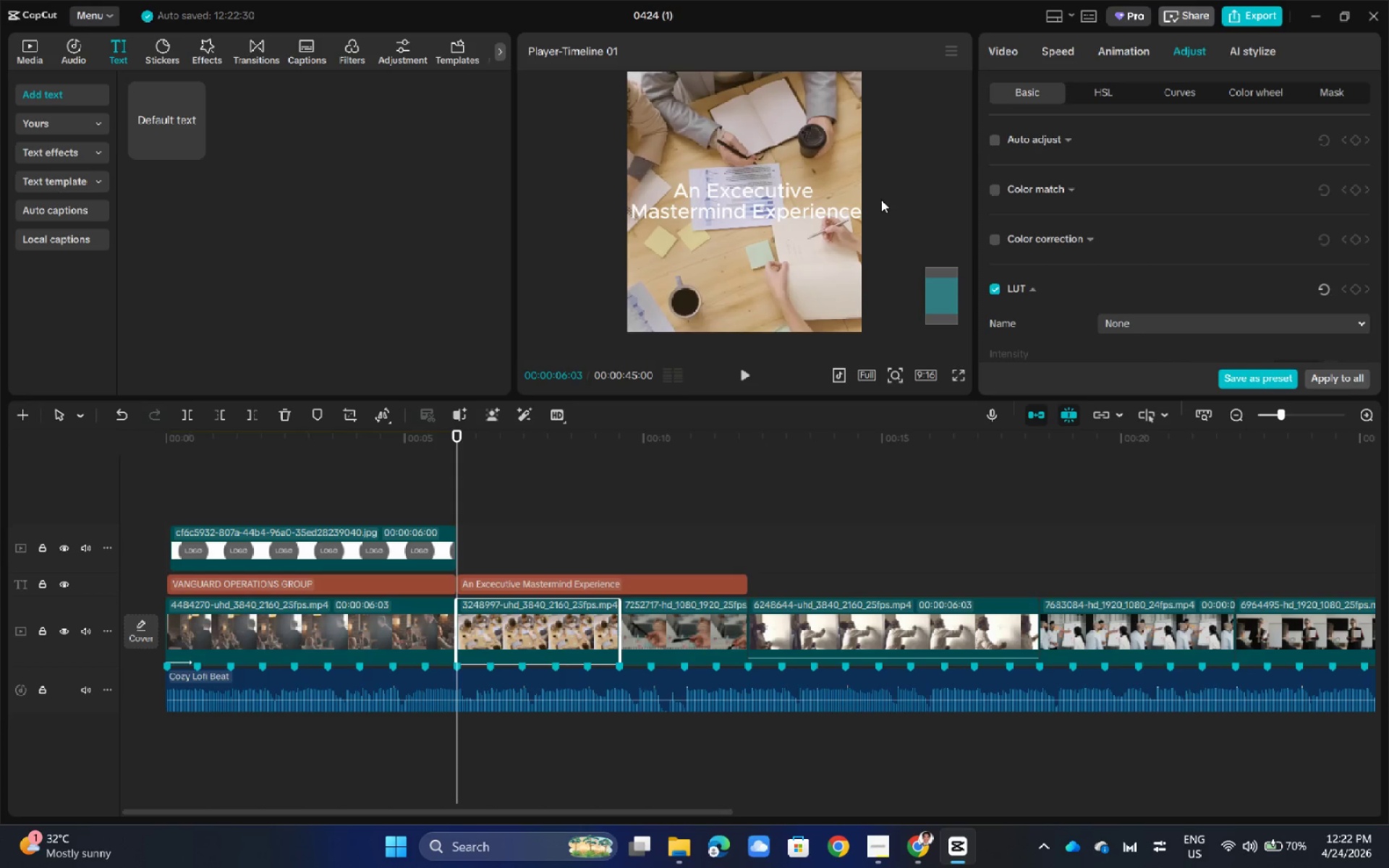 
left_click([770, 194])
 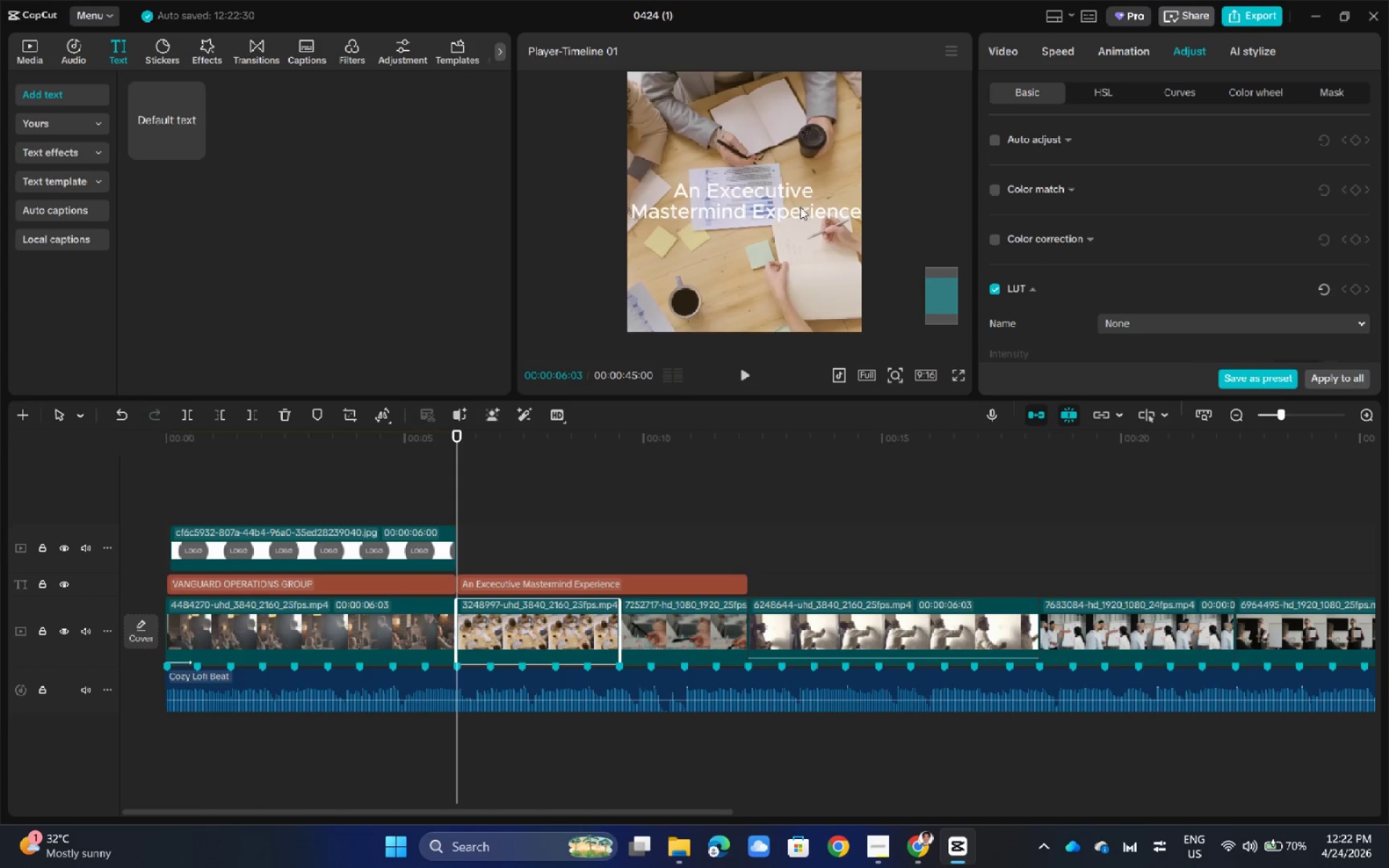 
left_click([791, 209])
 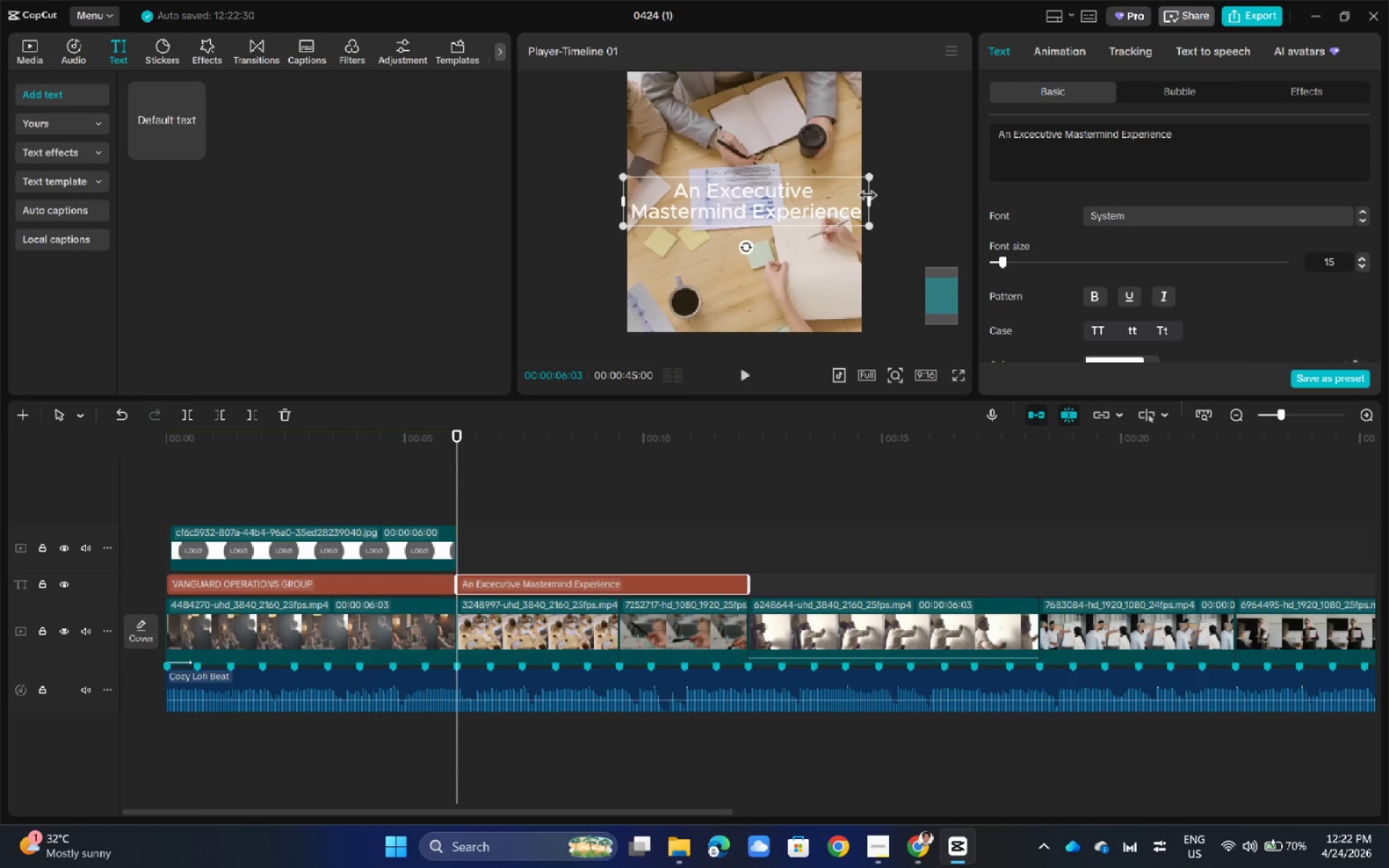 
left_click_drag(start_coordinate=[867, 196], to_coordinate=[851, 197])
 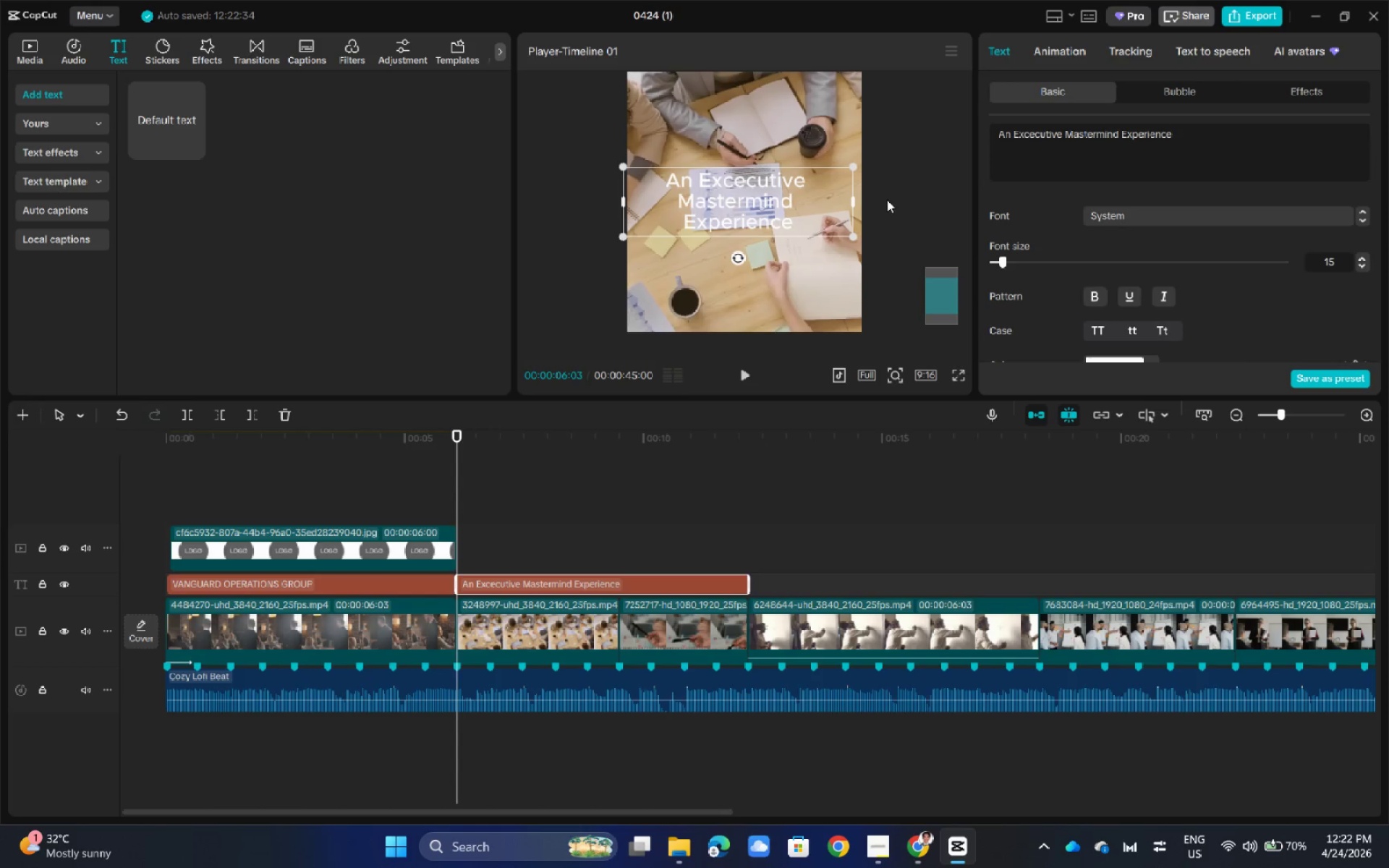 
left_click([892, 200])
 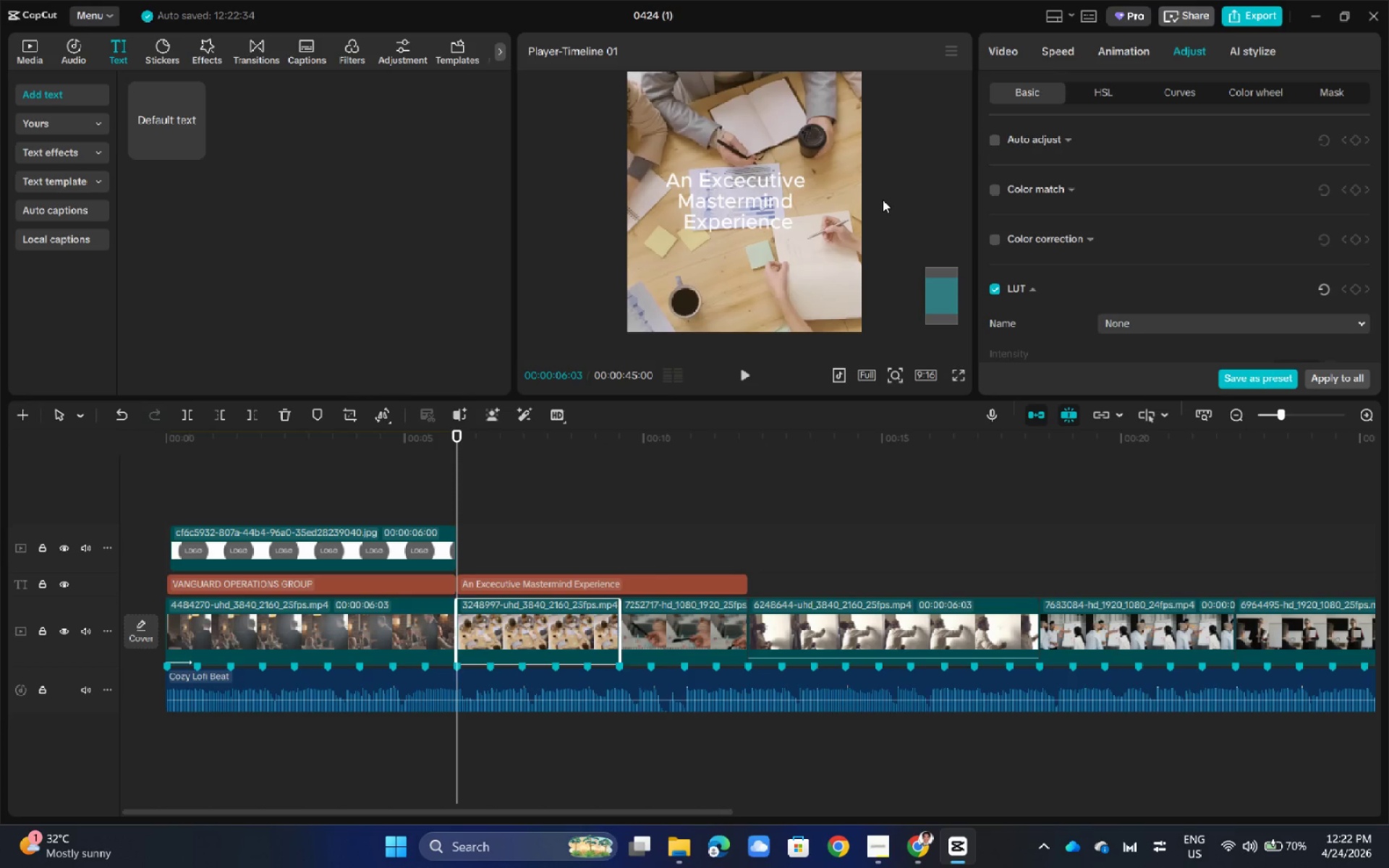 
left_click([730, 197])
 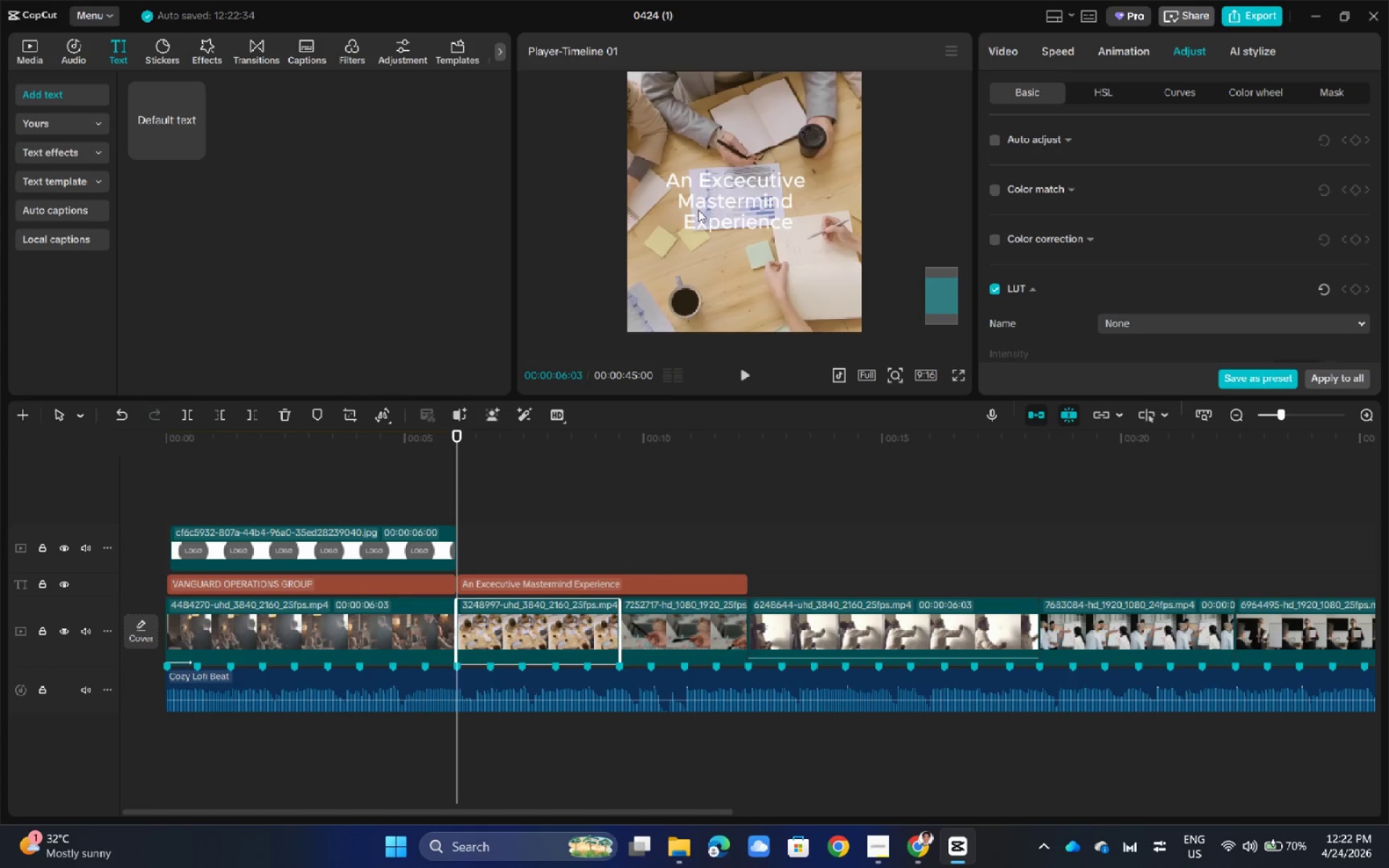 
left_click([700, 209])
 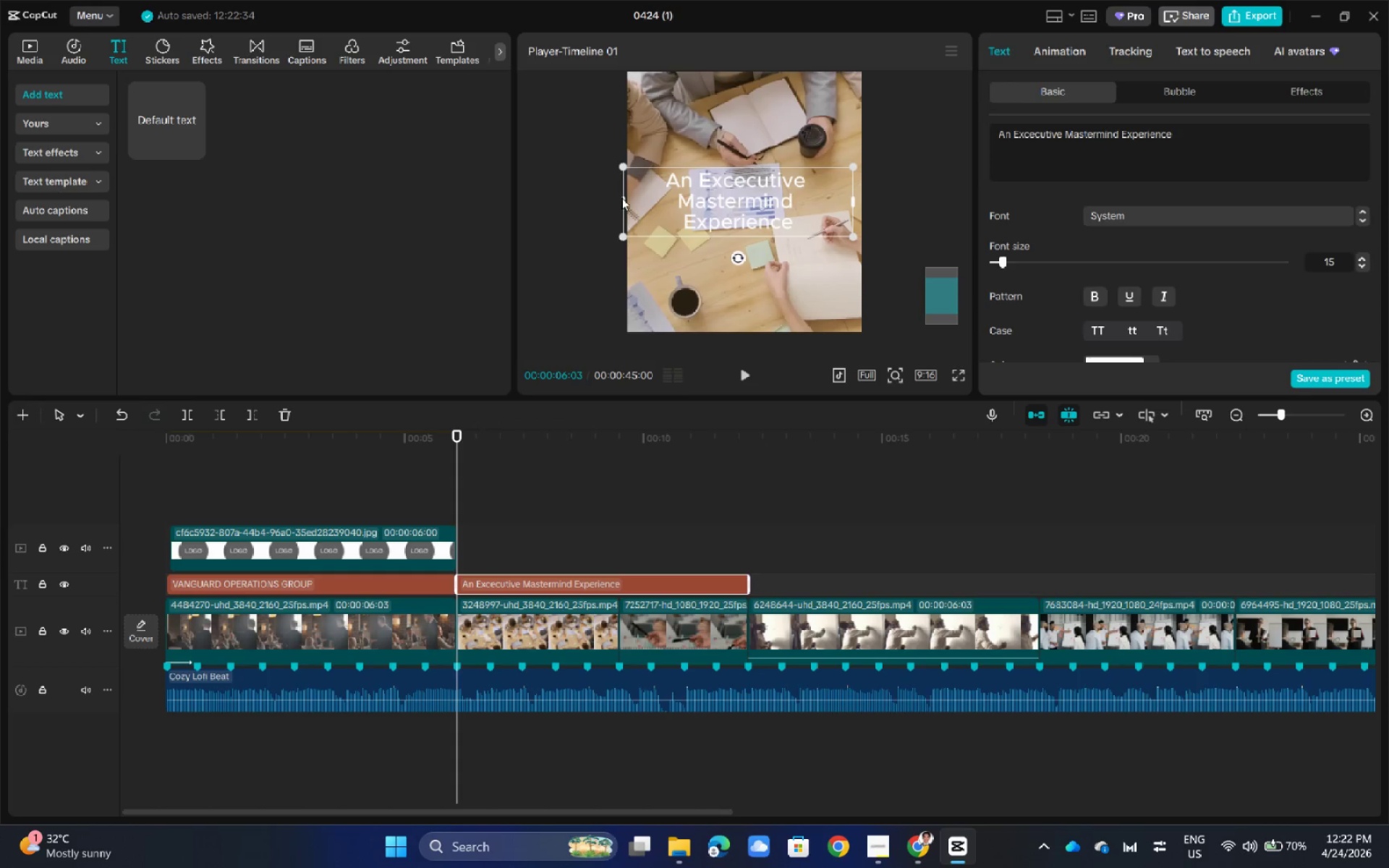 
left_click_drag(start_coordinate=[625, 200], to_coordinate=[600, 203])
 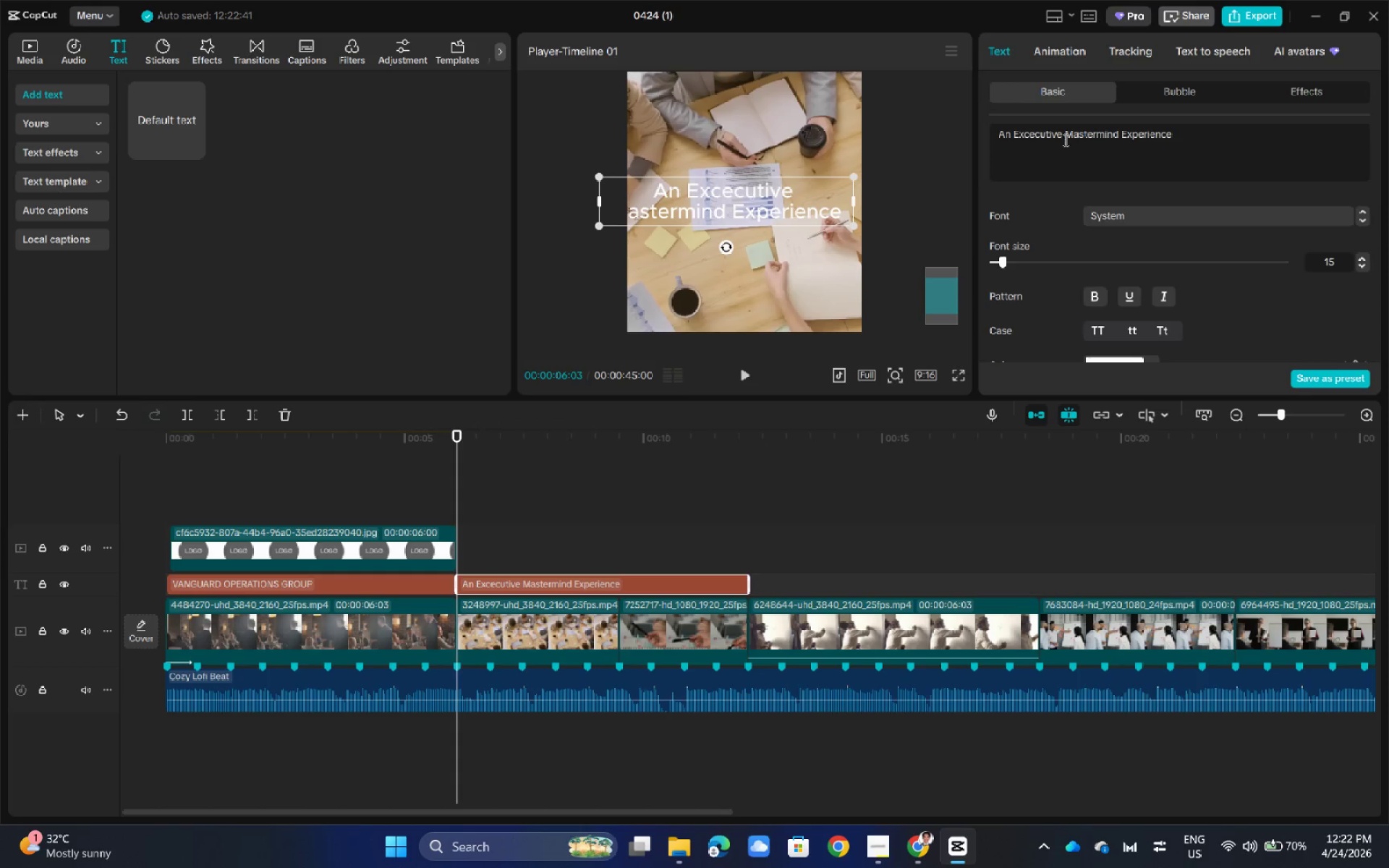 
left_click([1063, 132])
 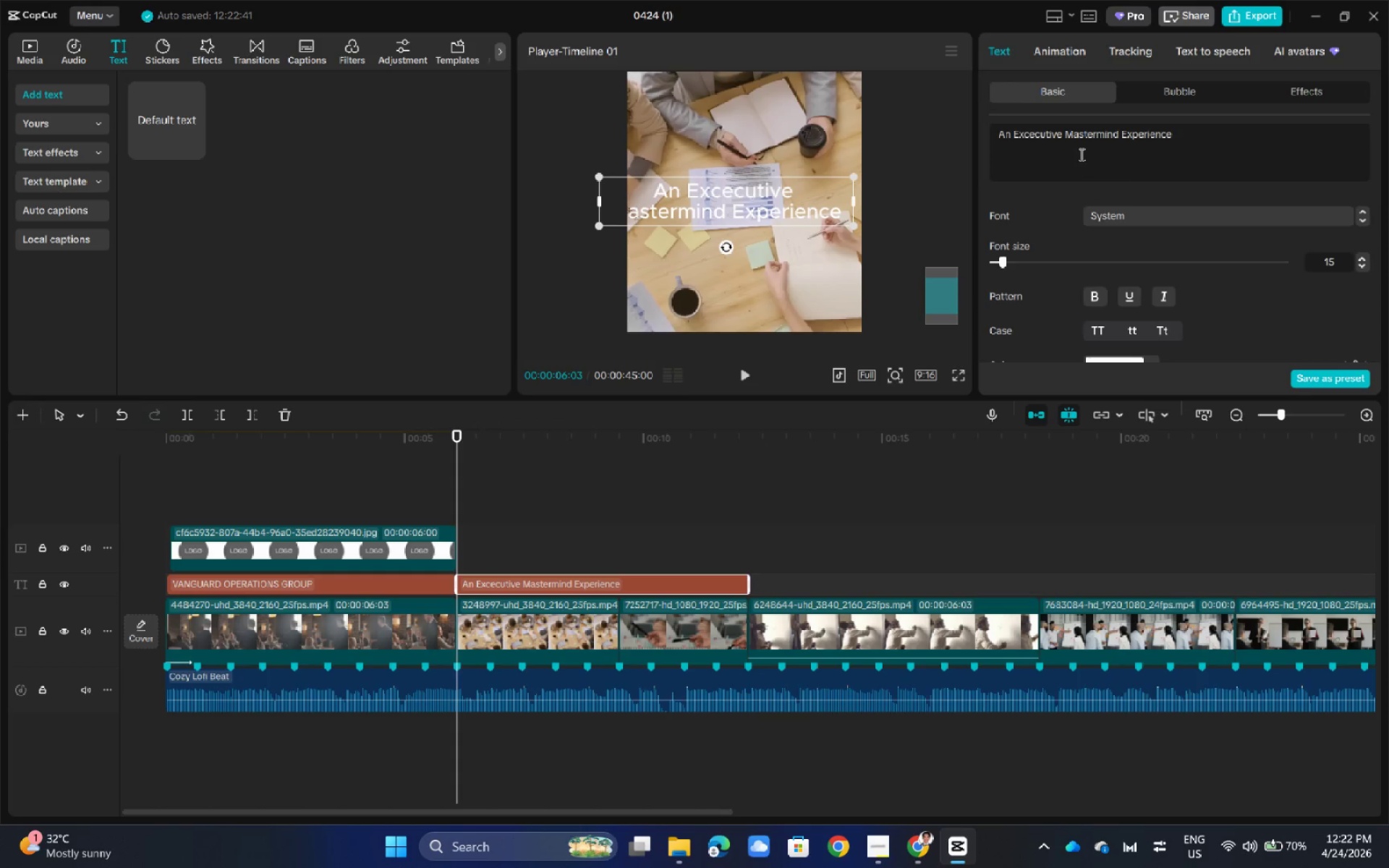 
key(NumpadEnter)
 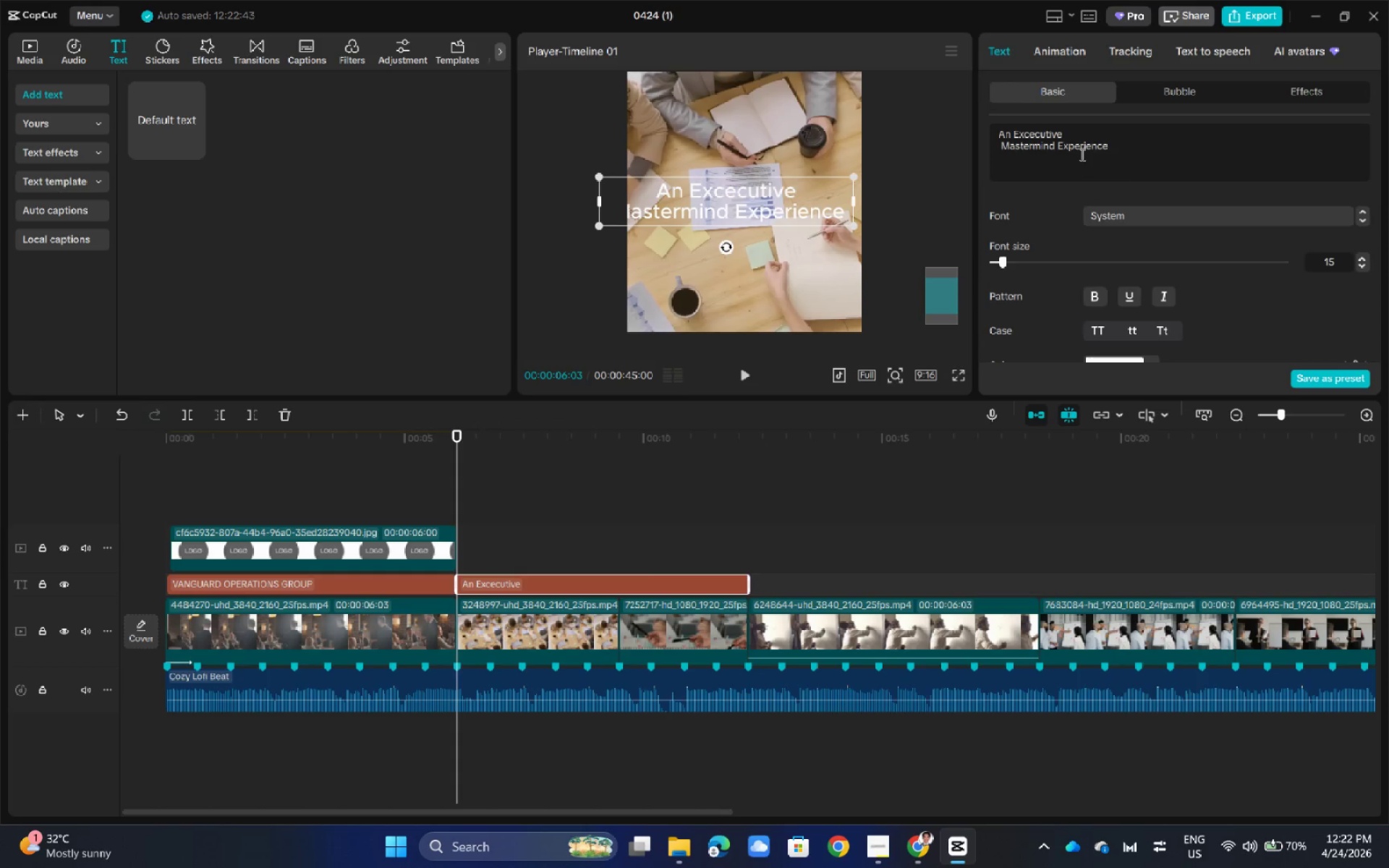 
key(Backspace)
 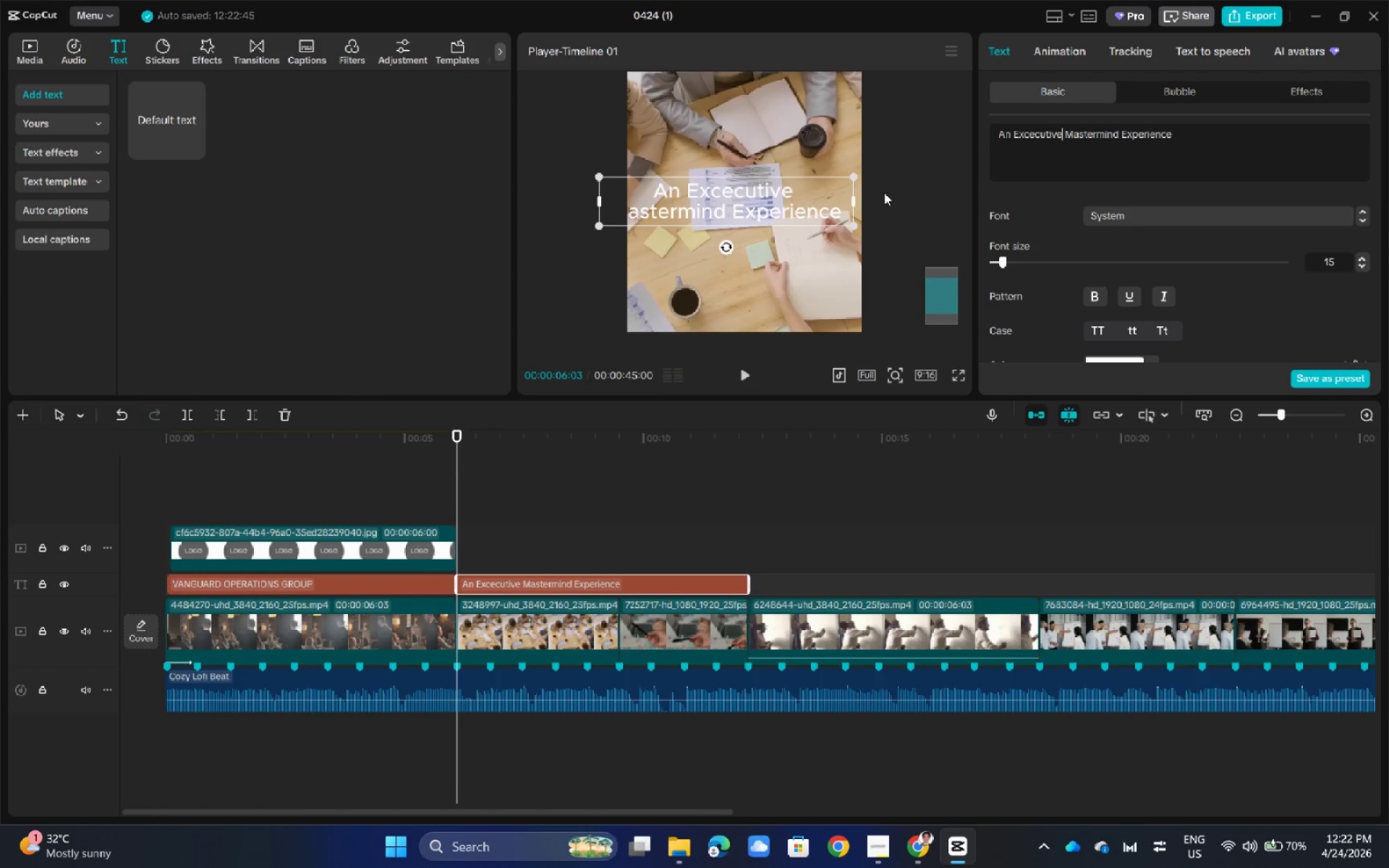 
left_click([851, 202])
 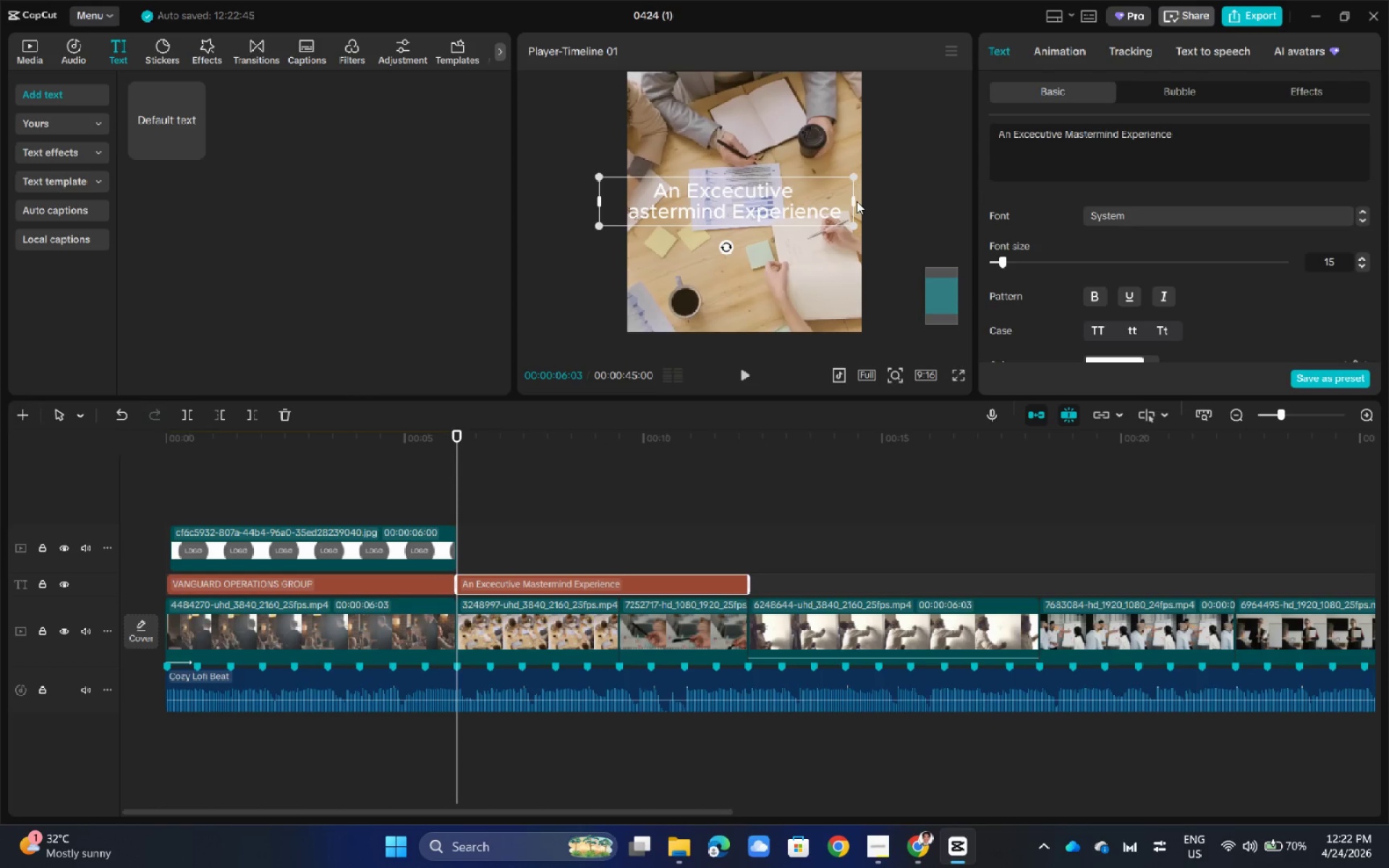 
left_click_drag(start_coordinate=[854, 200], to_coordinate=[975, 198])
 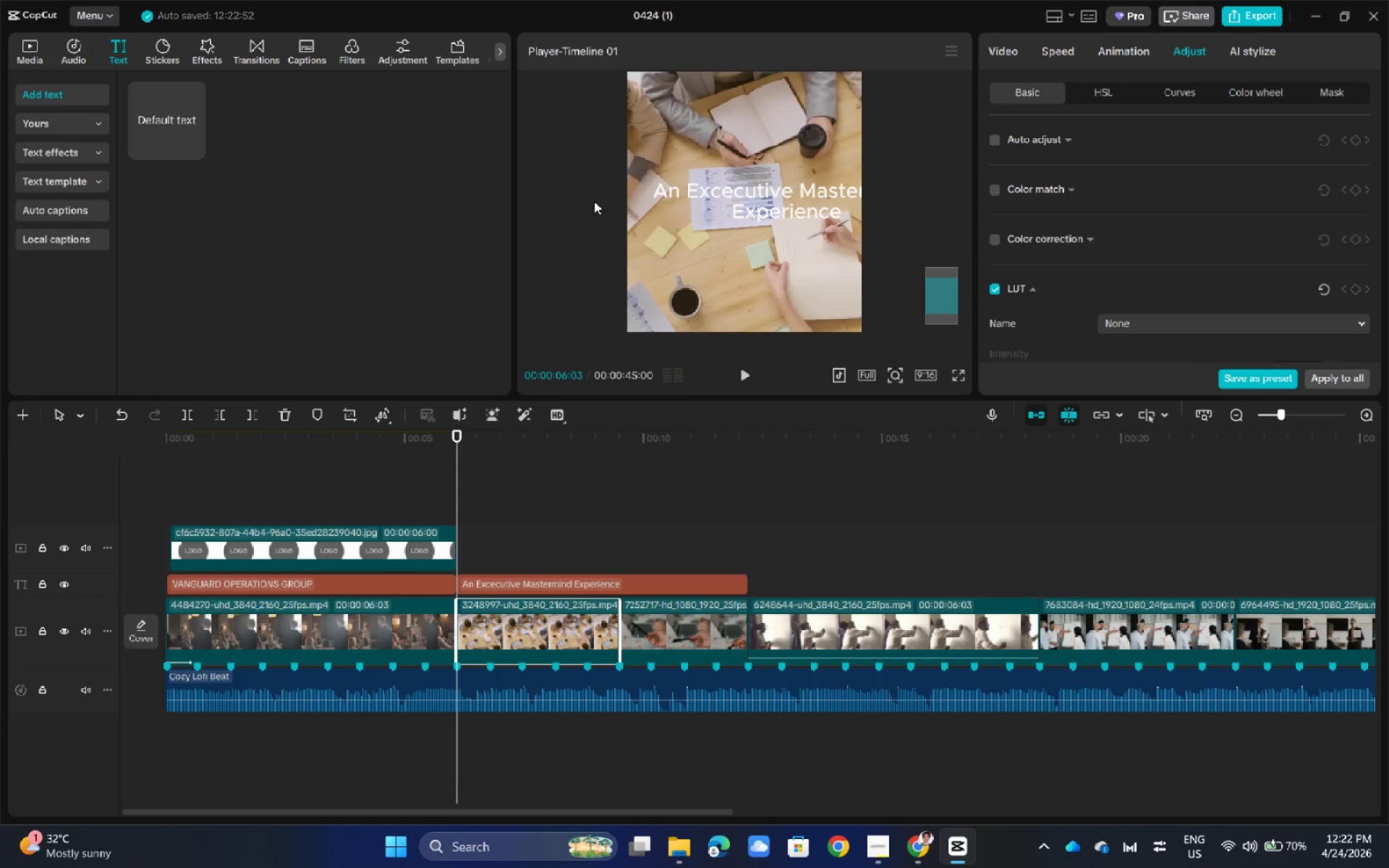 
left_click([674, 188])
 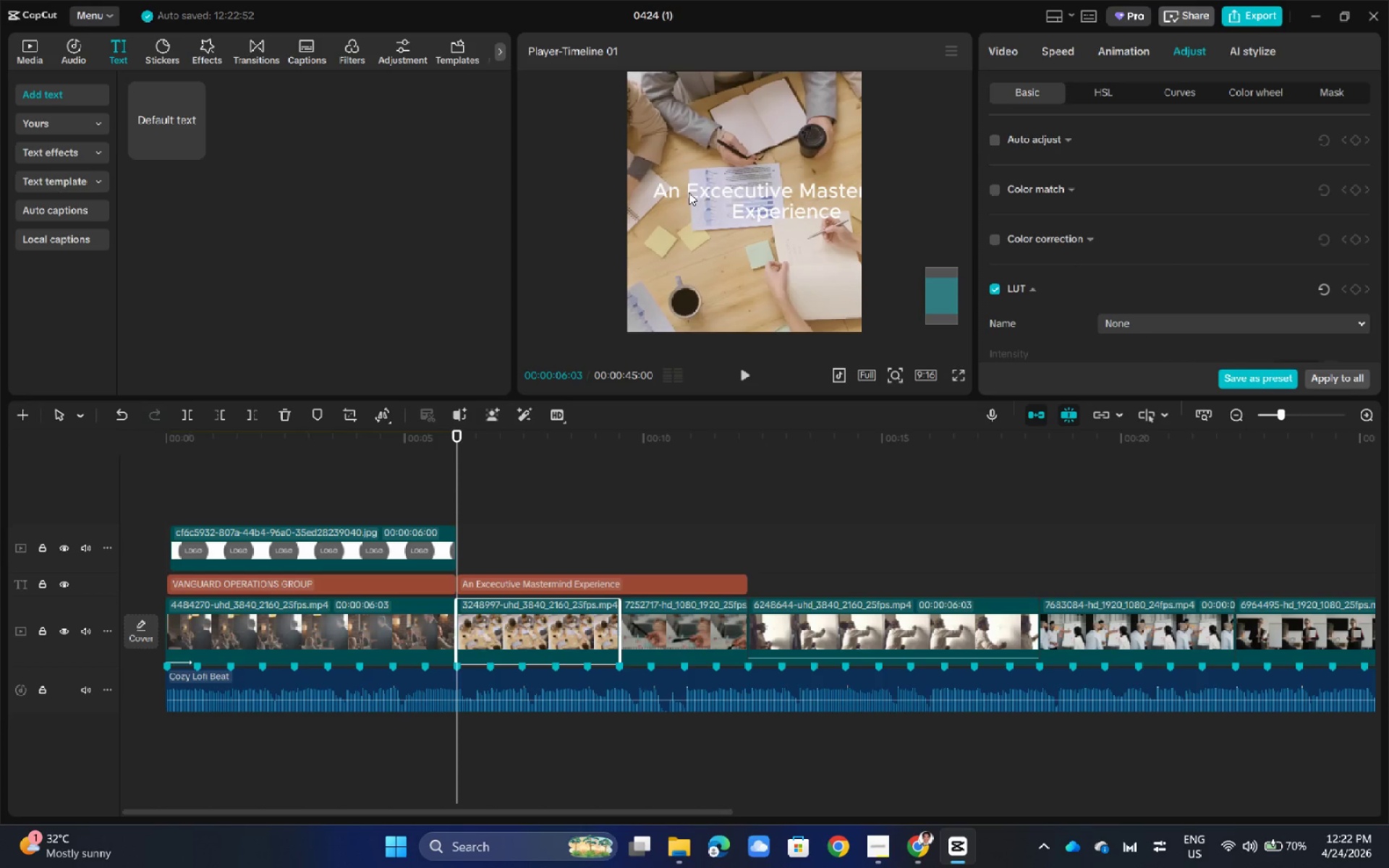 
left_click([723, 192])
 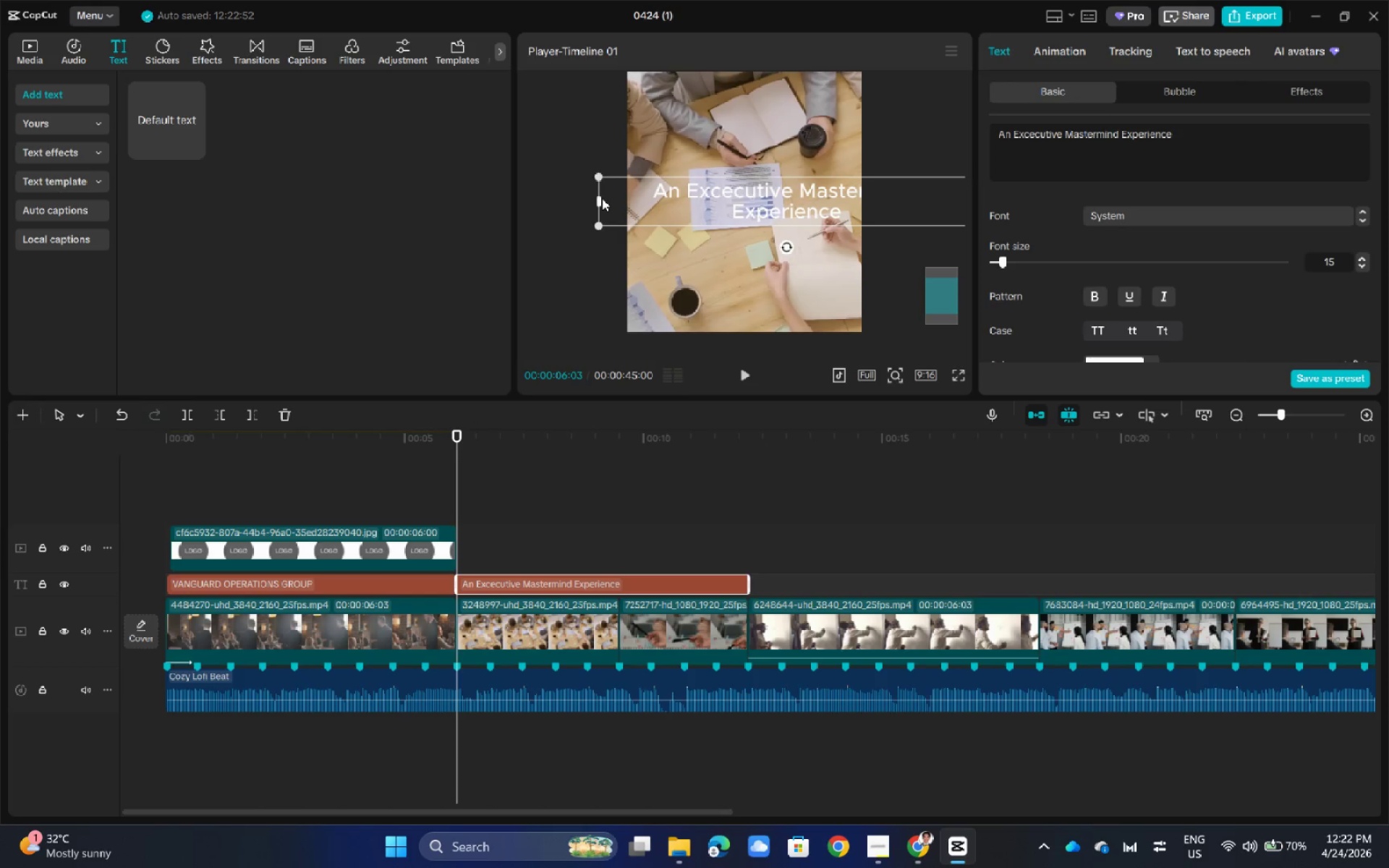 
left_click([597, 199])
 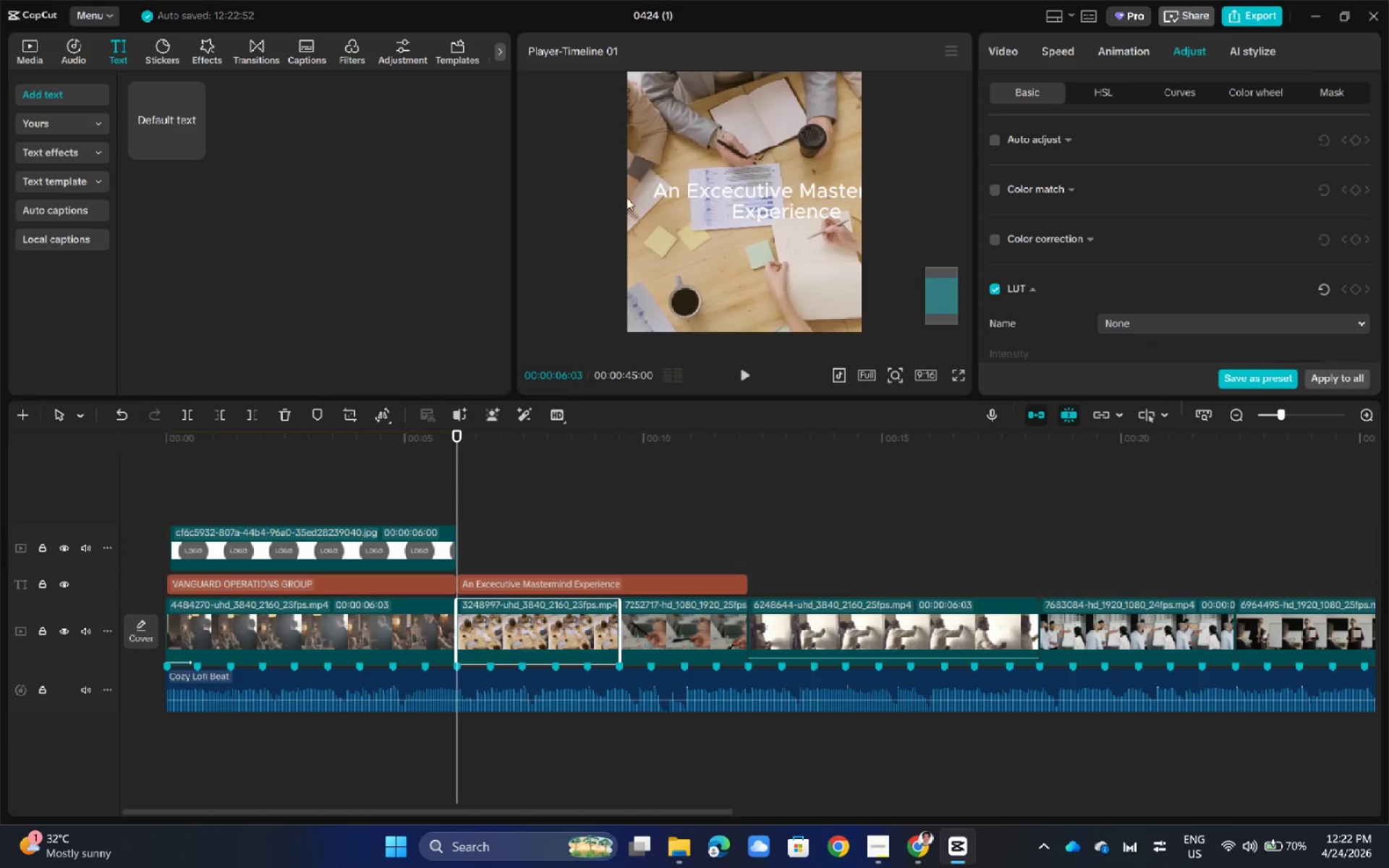 
left_click([755, 188])
 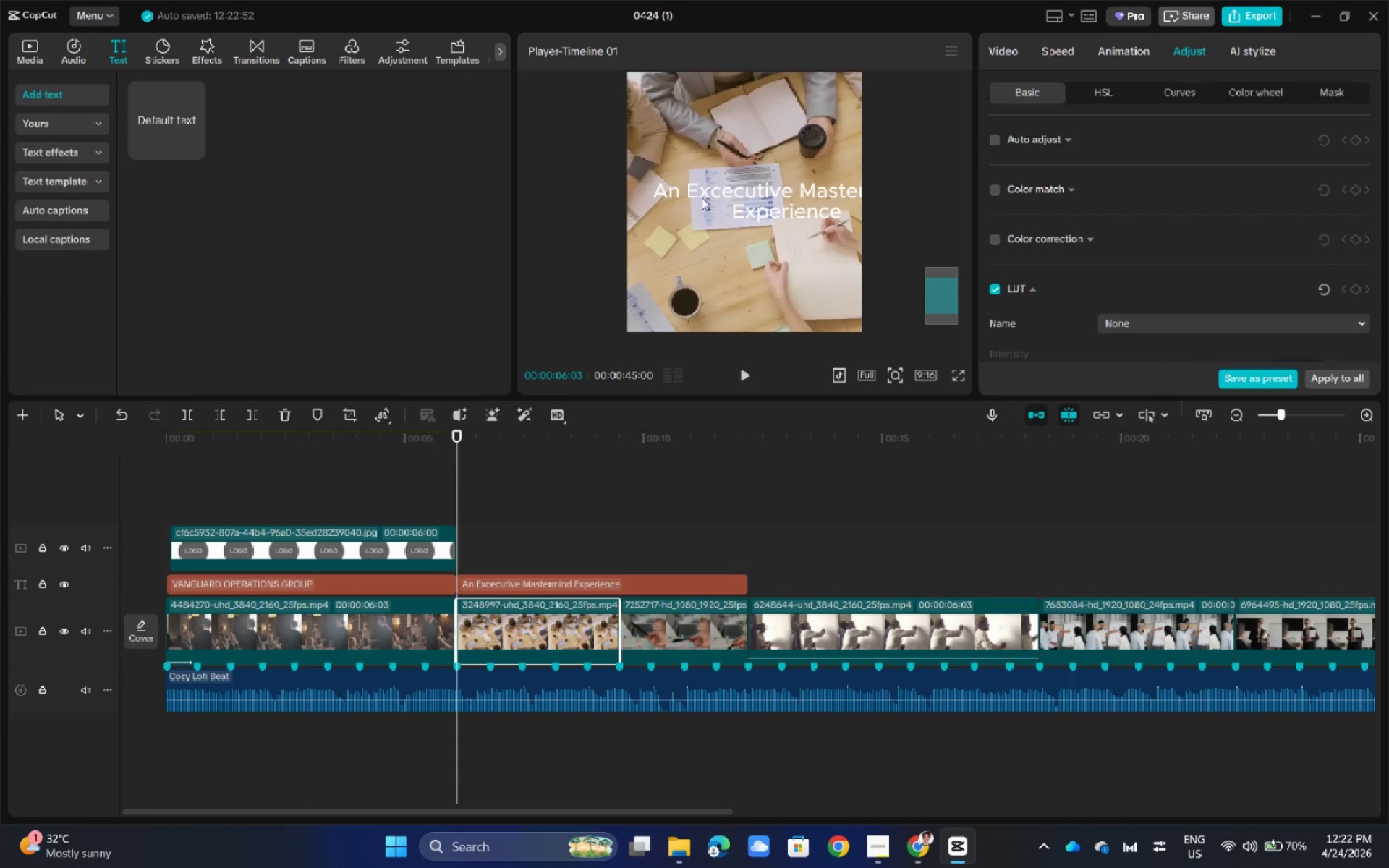 
left_click([763, 189])
 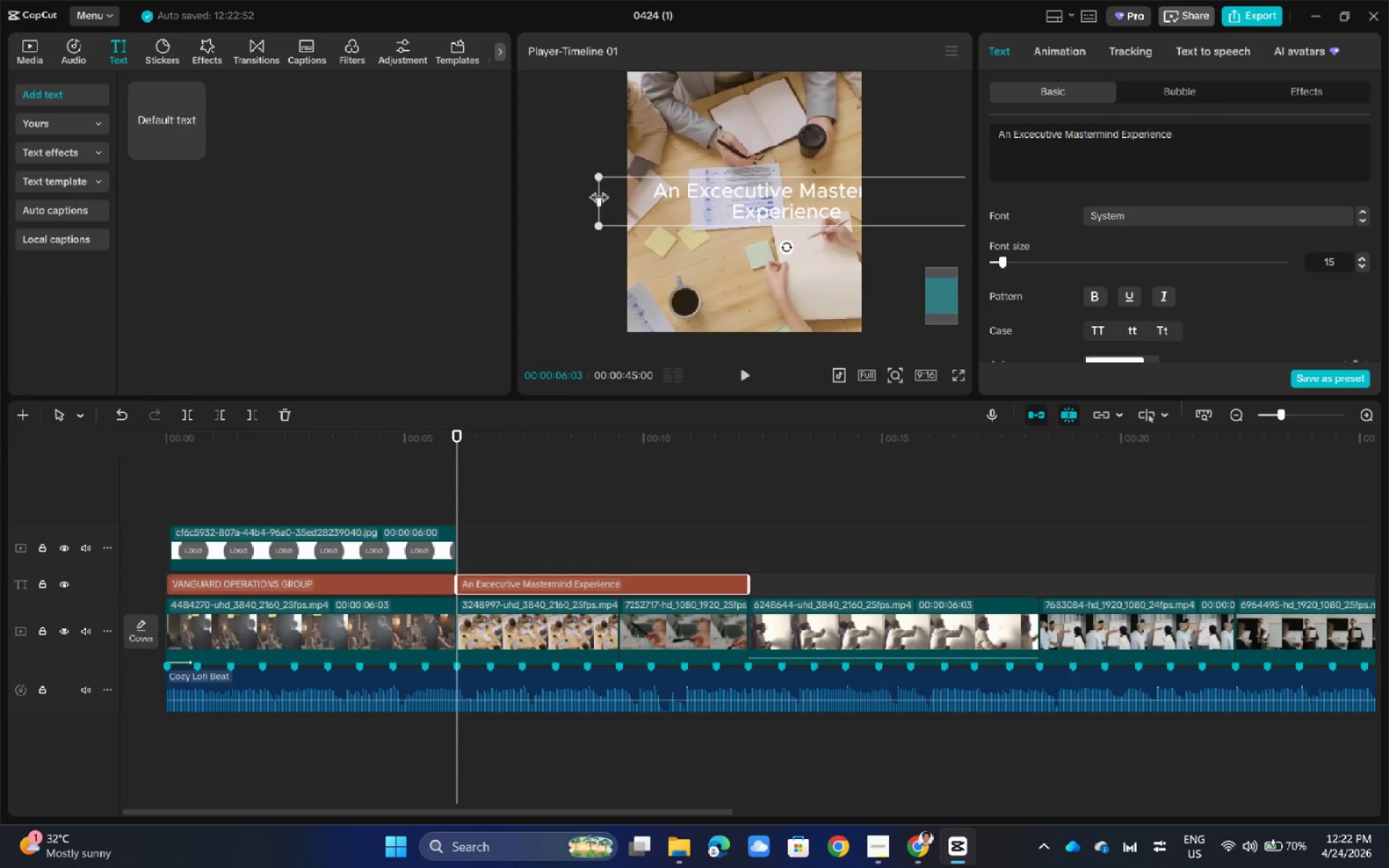 
left_click_drag(start_coordinate=[598, 200], to_coordinate=[557, 203])
 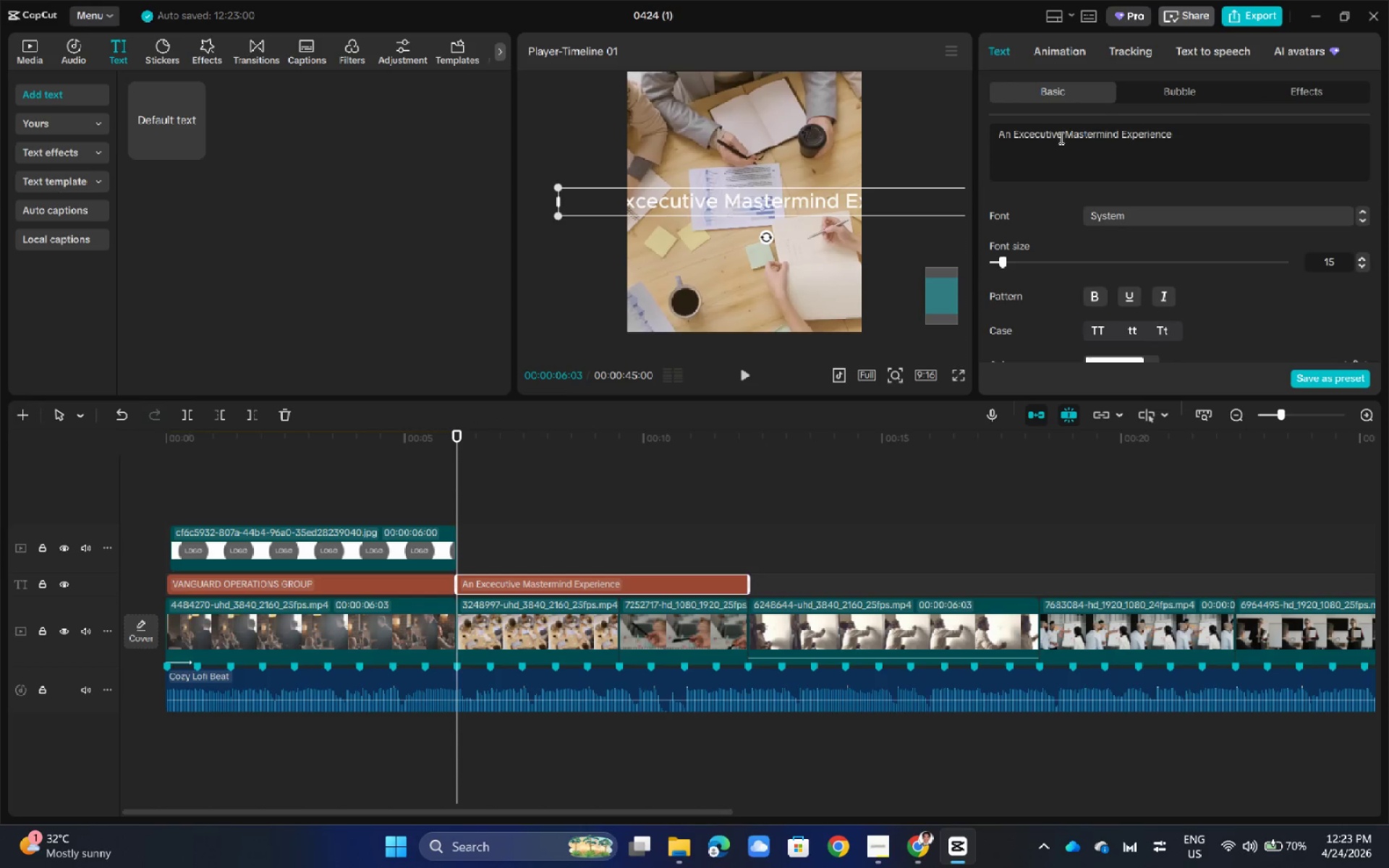 
left_click([1061, 135])
 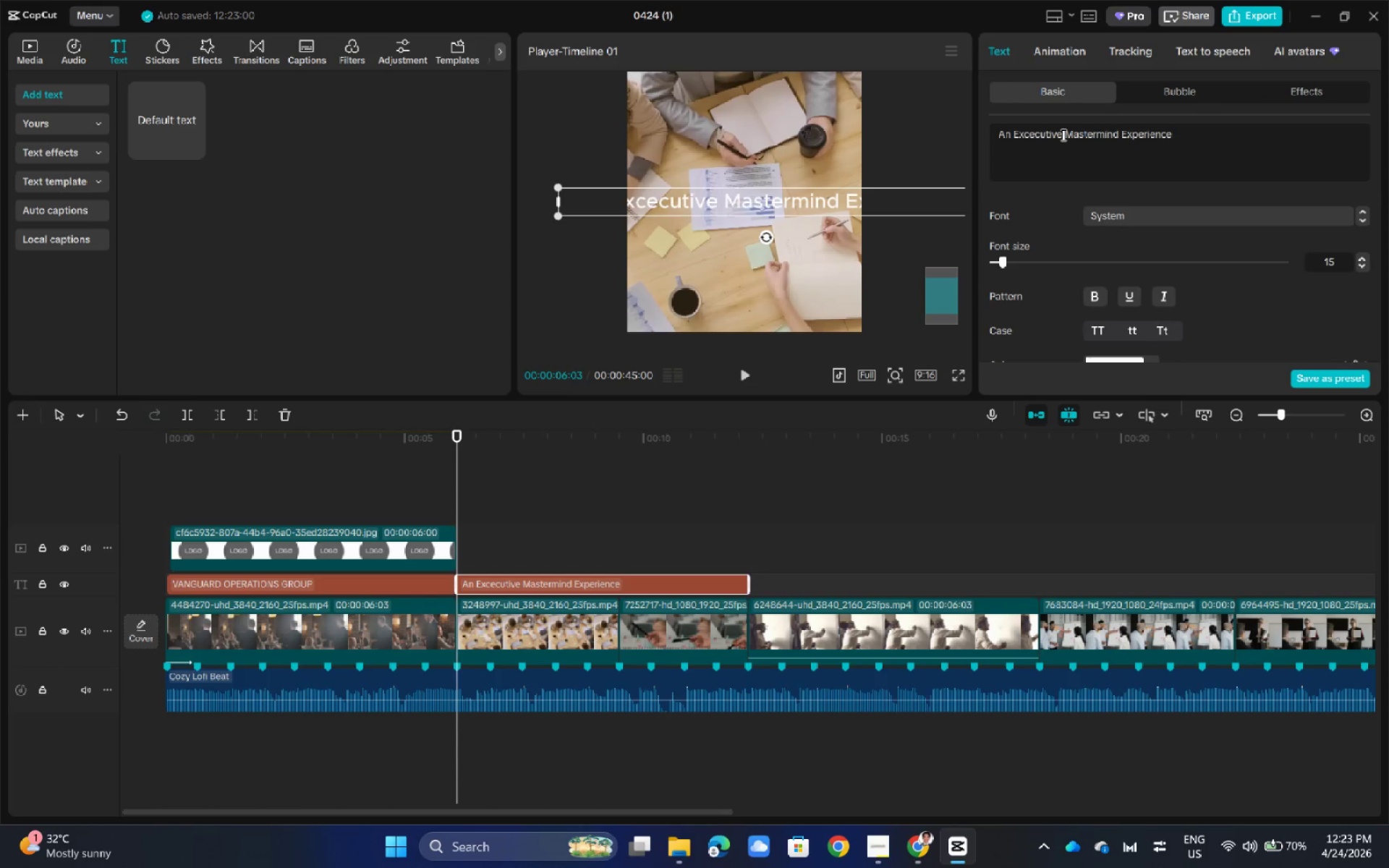 
key(NumpadEnter)
 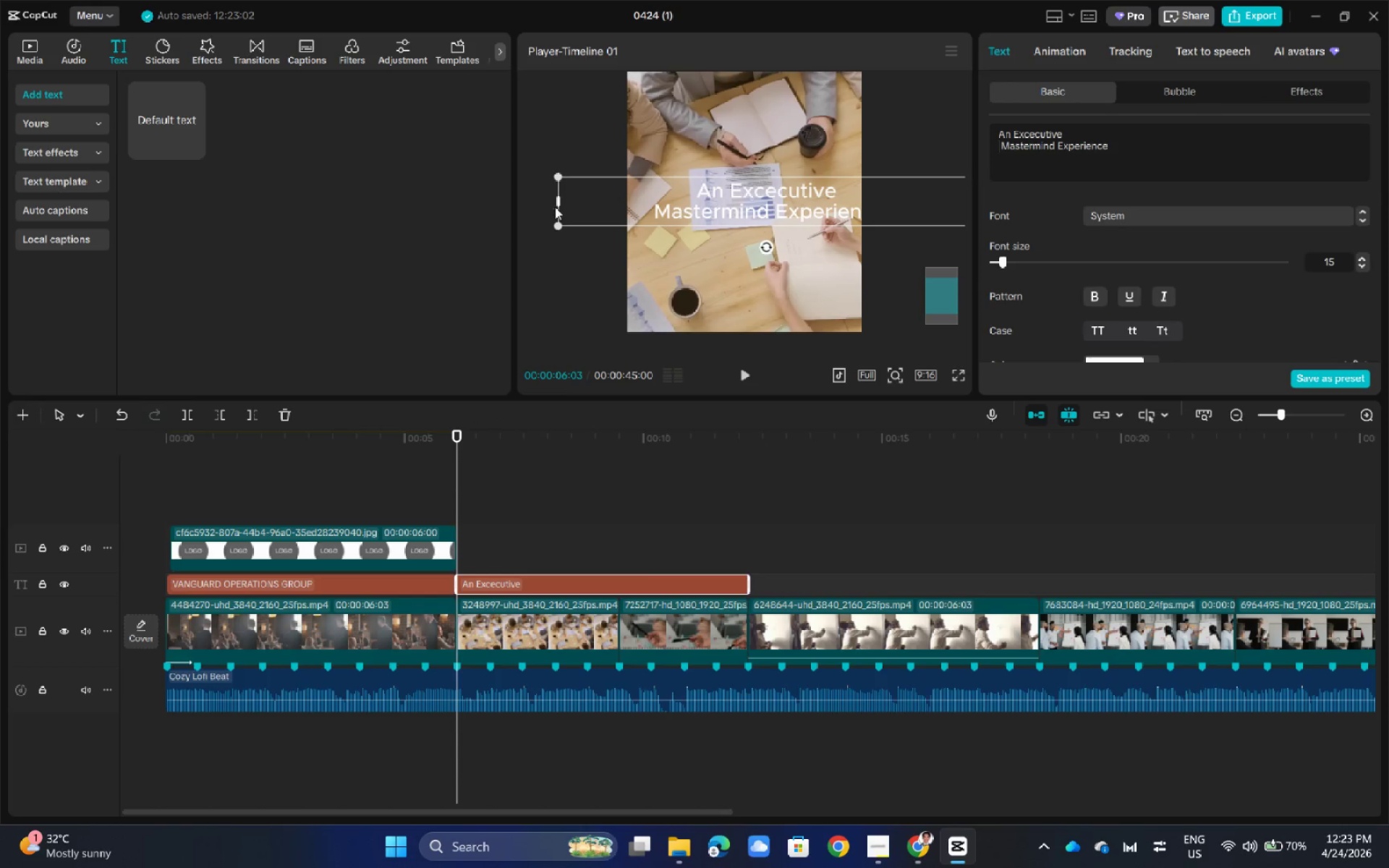 
left_click([556, 202])
 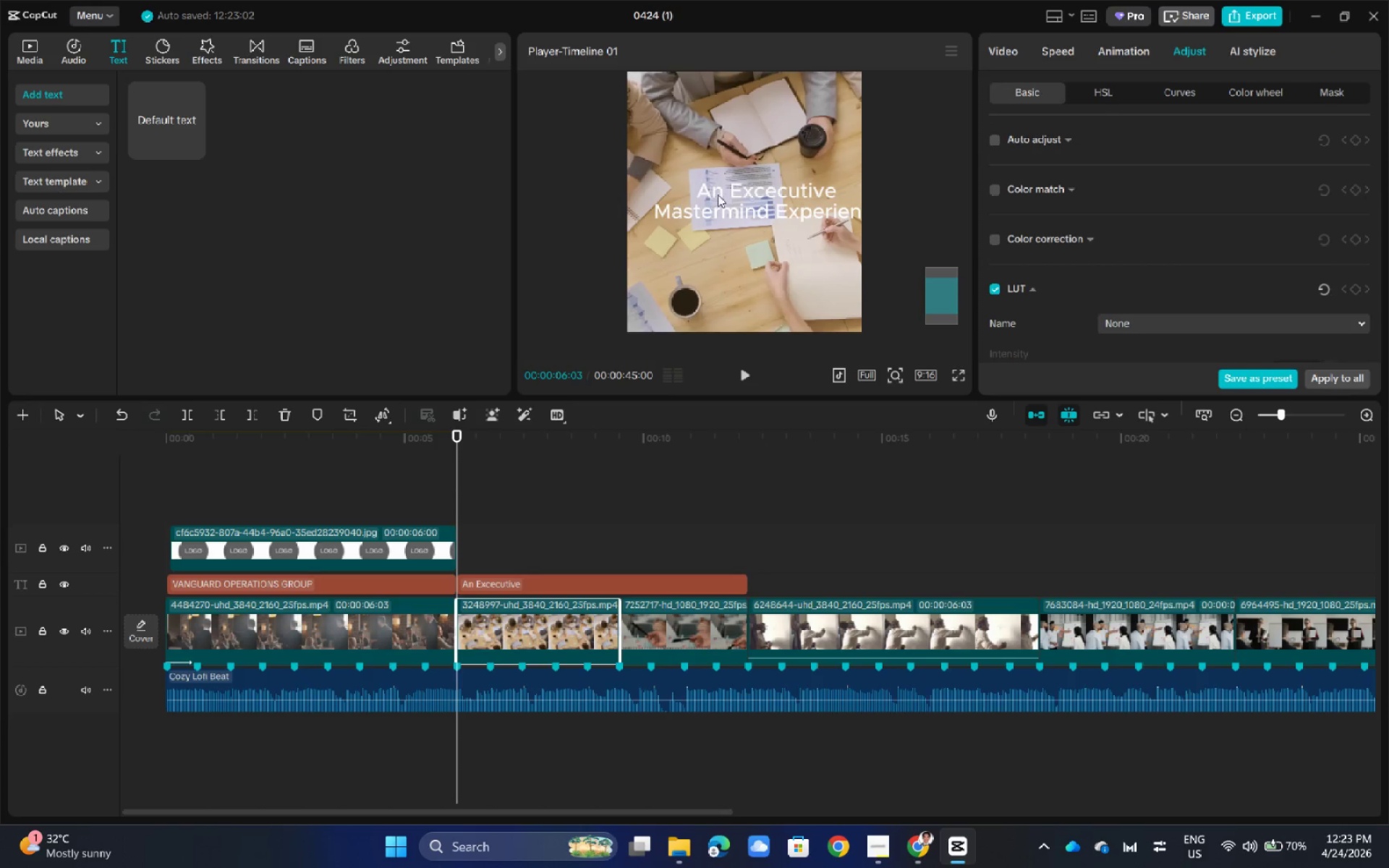 
left_click([720, 195])
 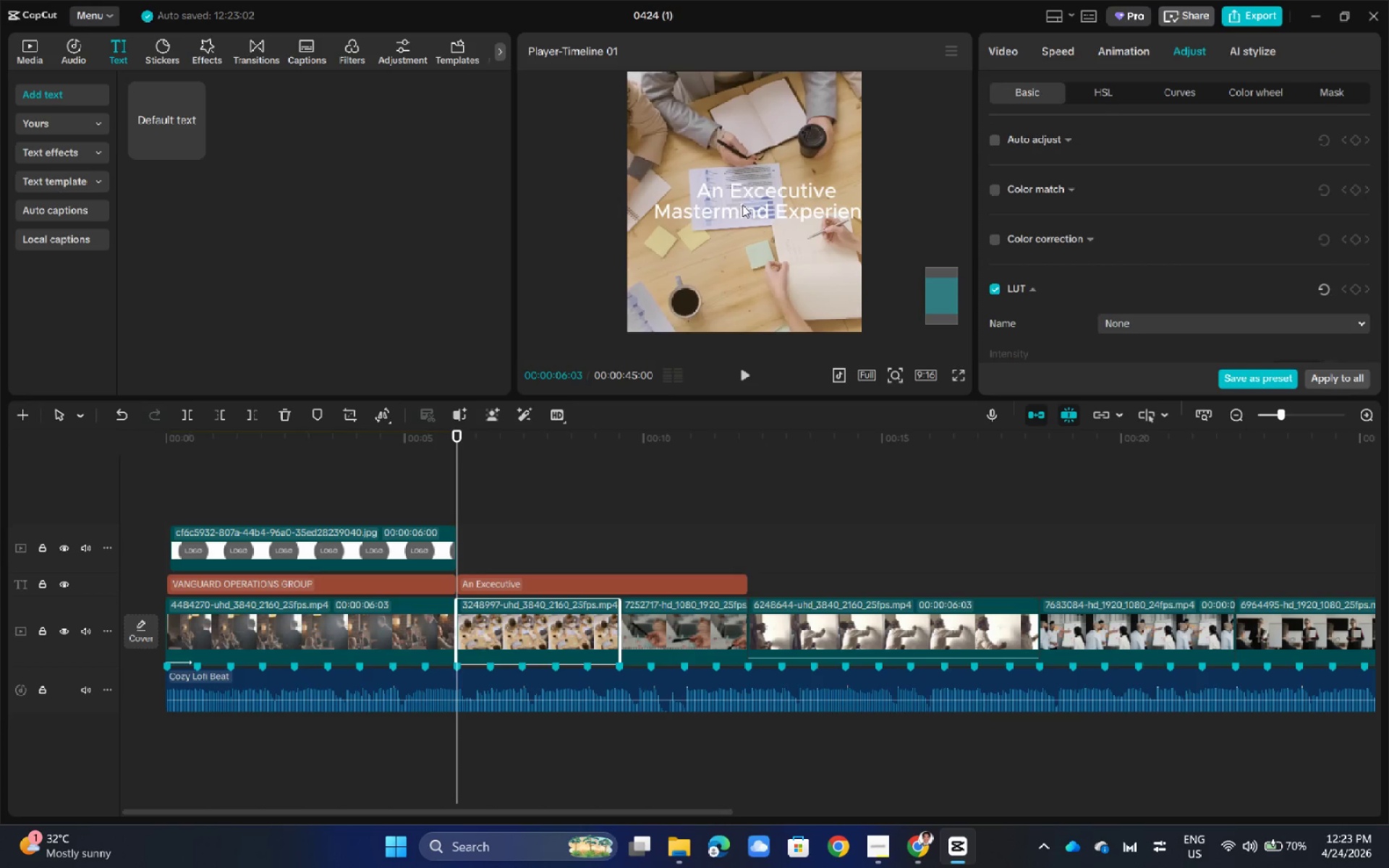 
left_click([742, 205])
 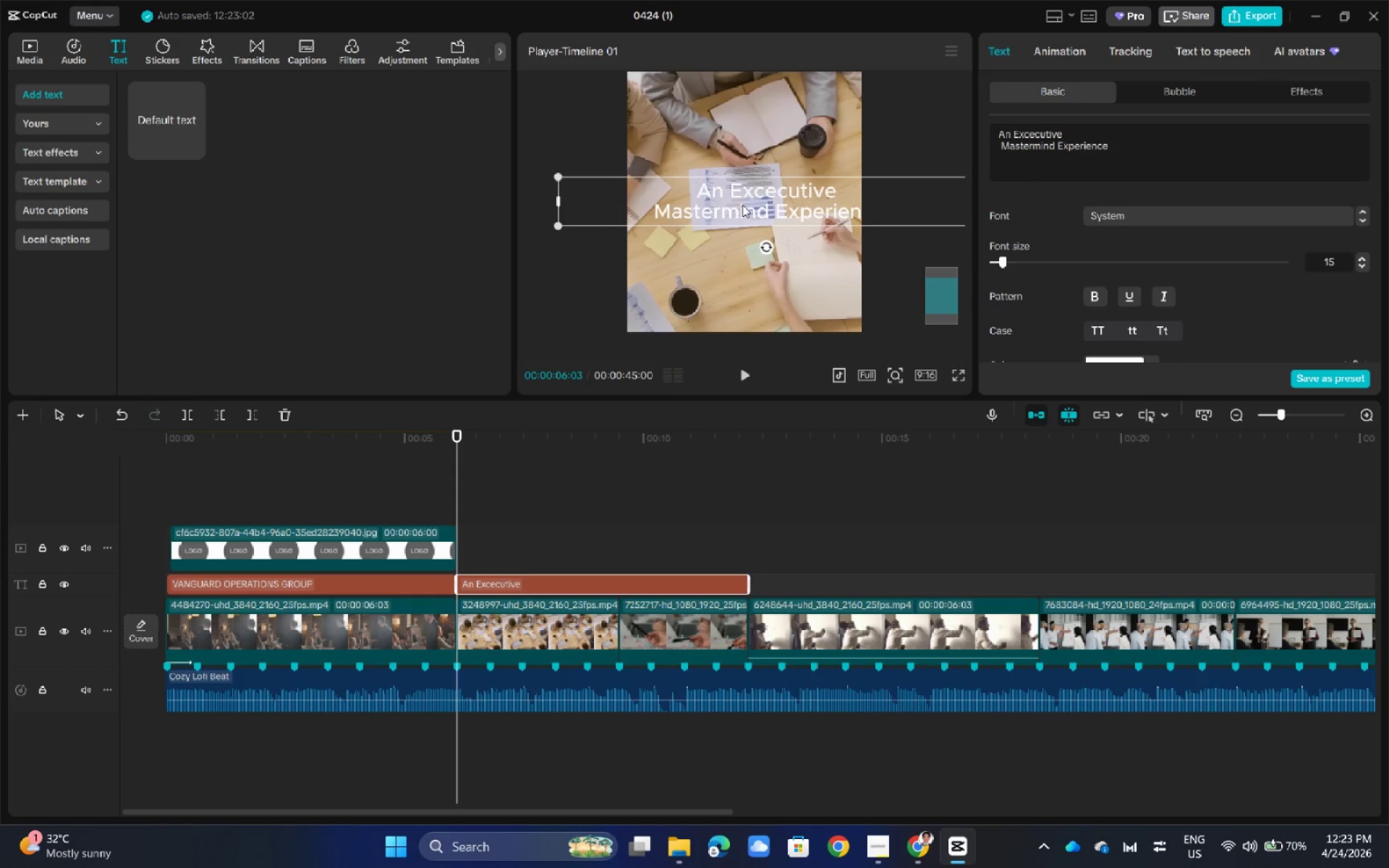 
left_click_drag(start_coordinate=[742, 205], to_coordinate=[724, 204])
 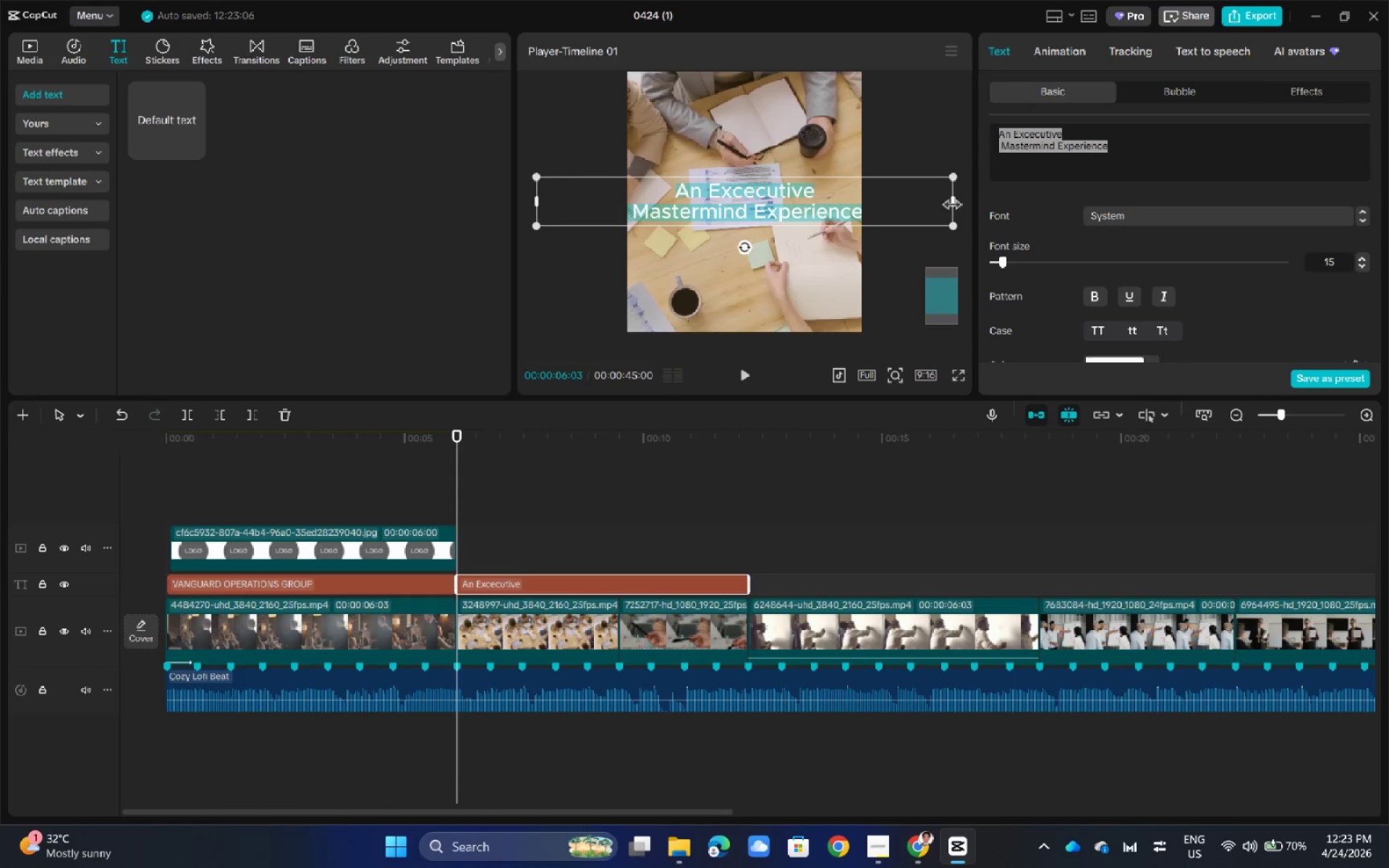 
left_click_drag(start_coordinate=[955, 203], to_coordinate=[930, 203])
 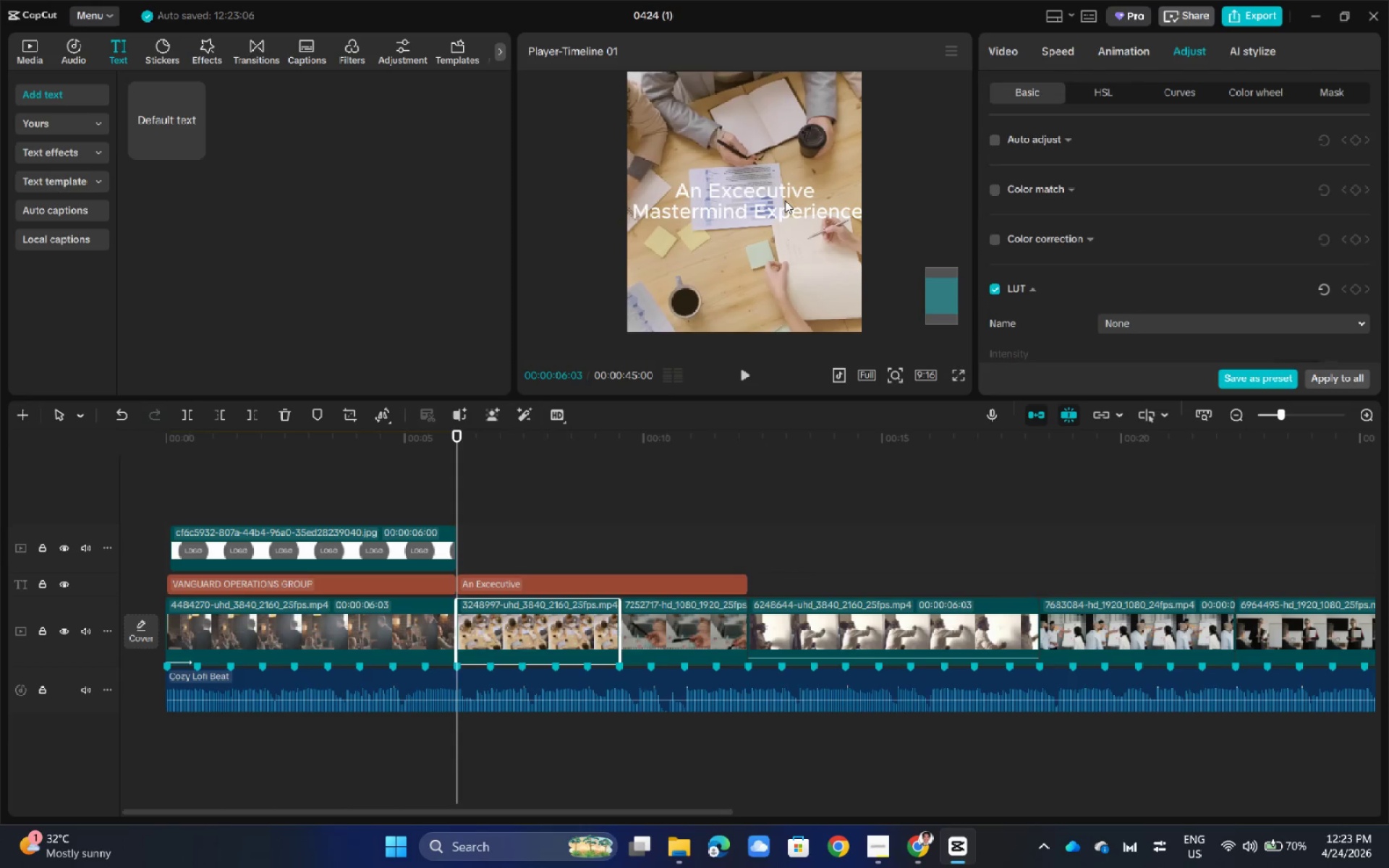 
left_click([785, 200])
 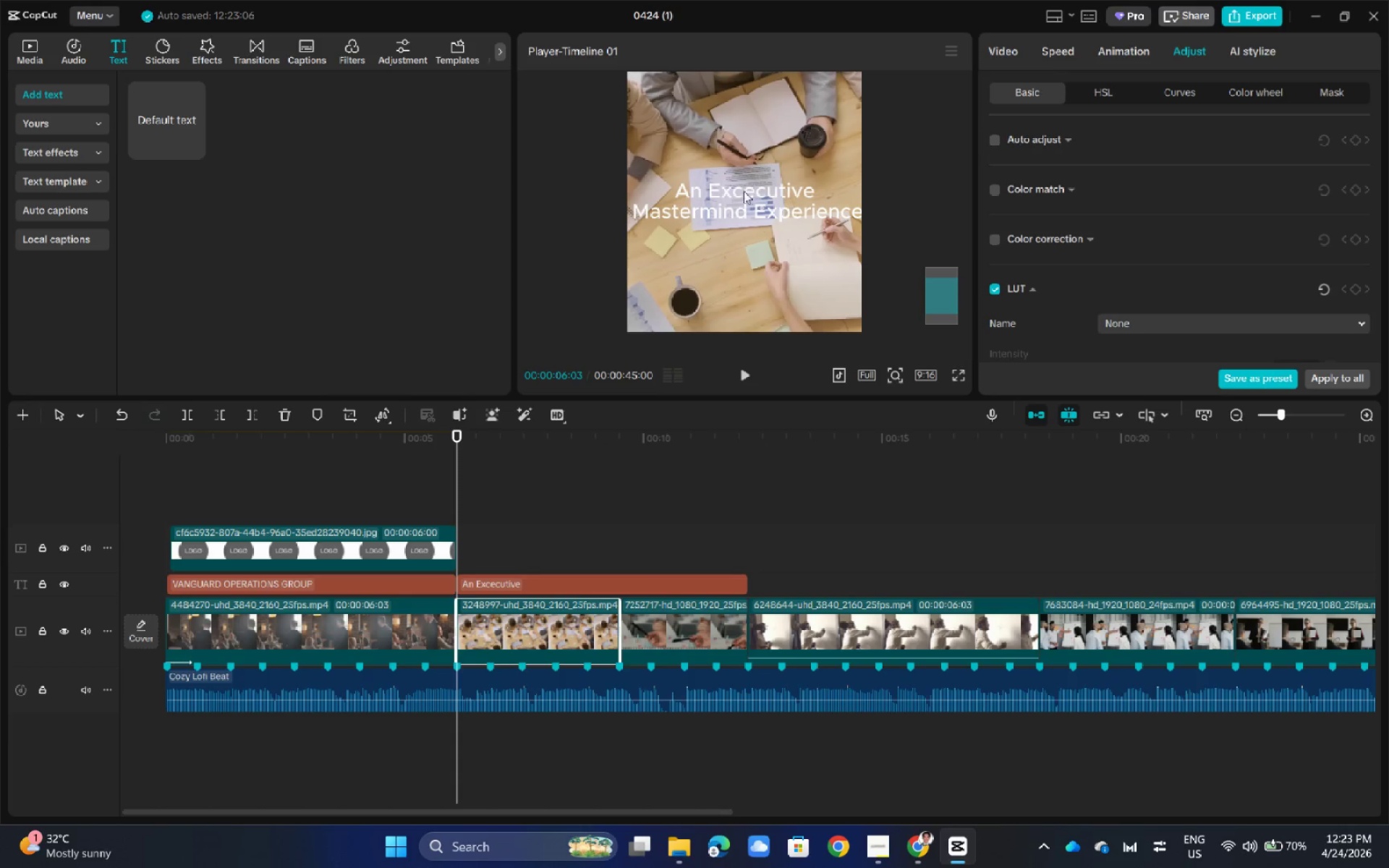 
left_click([739, 189])
 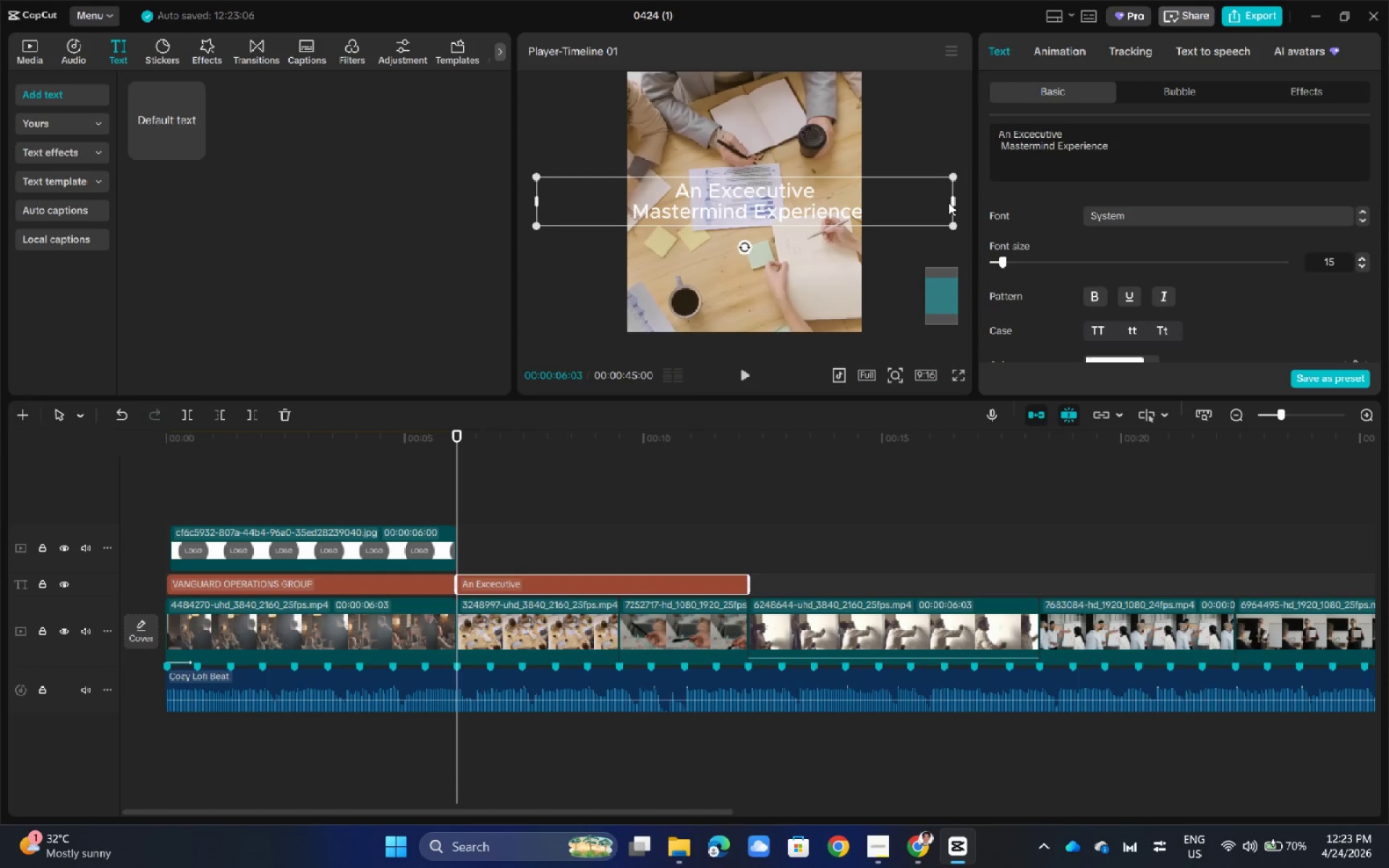 
left_click_drag(start_coordinate=[952, 203], to_coordinate=[904, 205])
 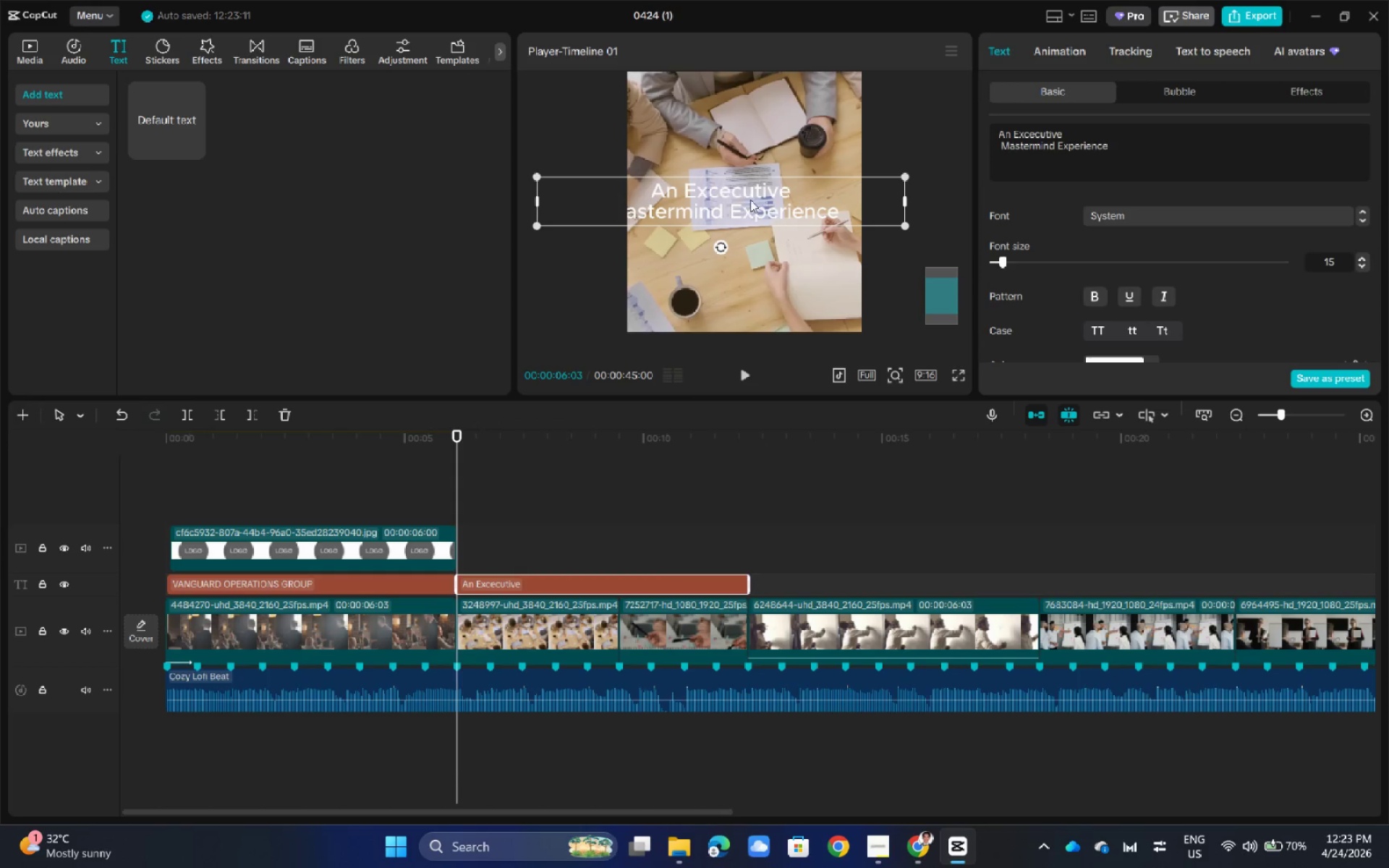 
left_click_drag(start_coordinate=[750, 200], to_coordinate=[771, 200])
 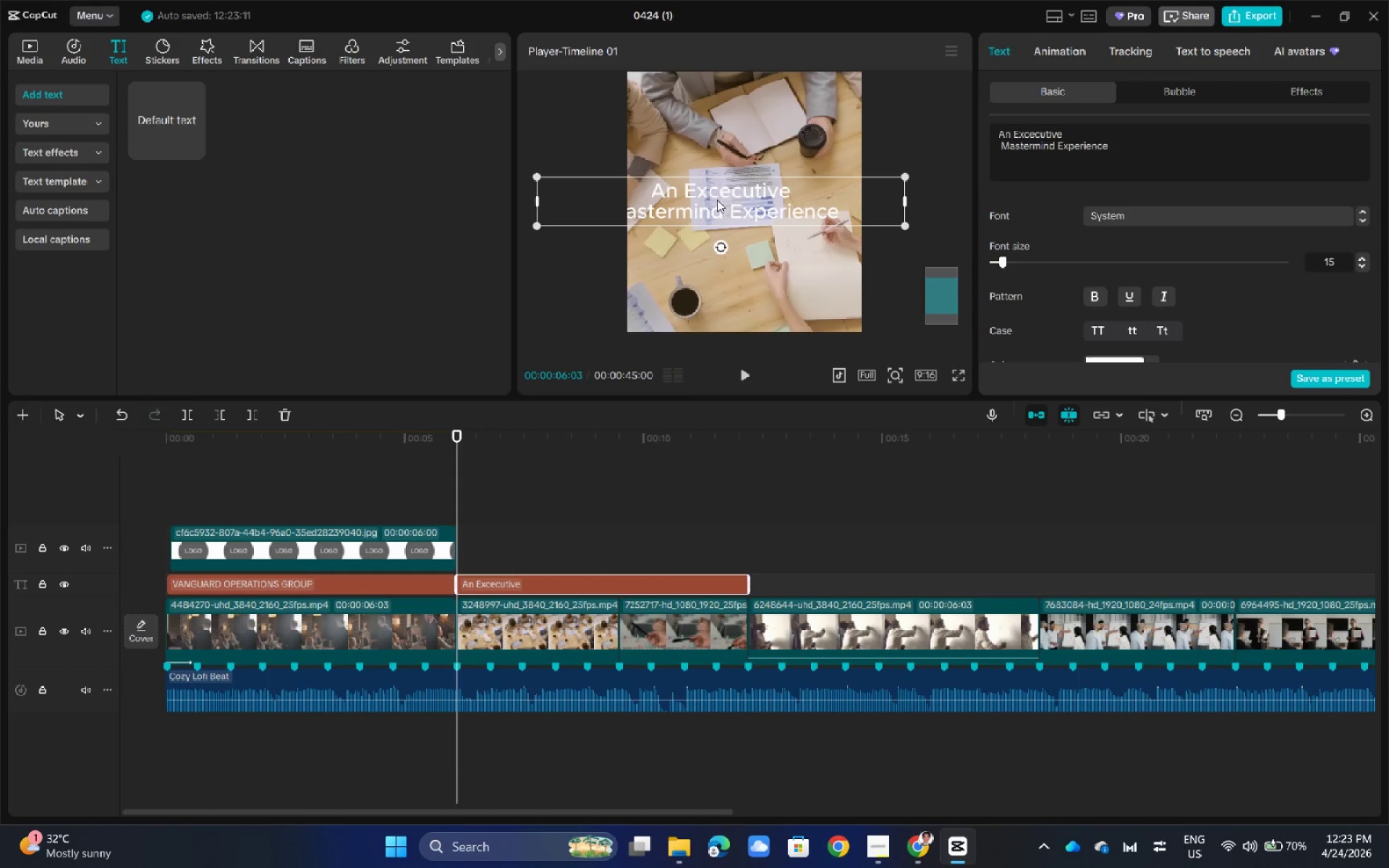 
left_click_drag(start_coordinate=[714, 199], to_coordinate=[742, 199])
 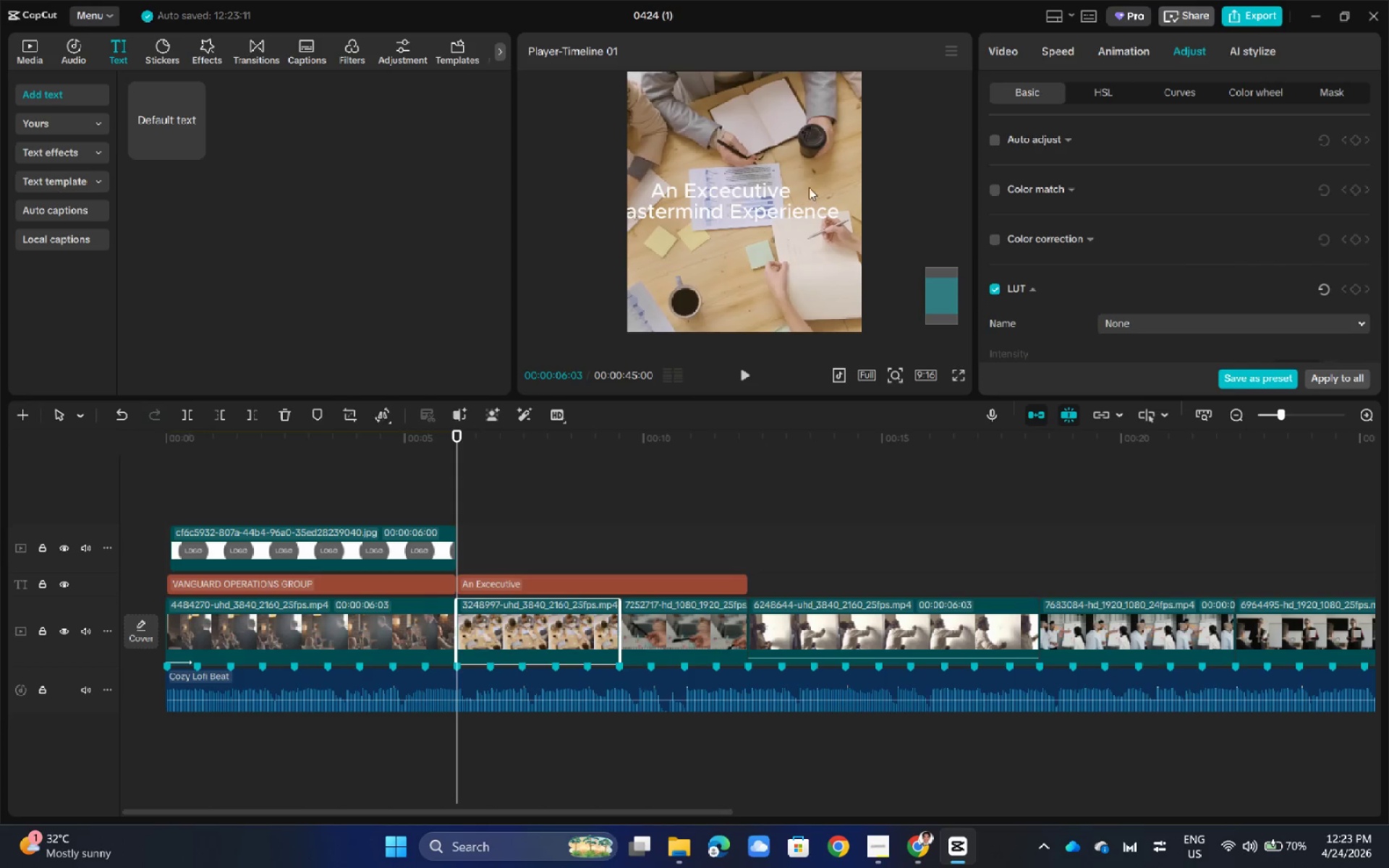 
left_click([714, 211])
 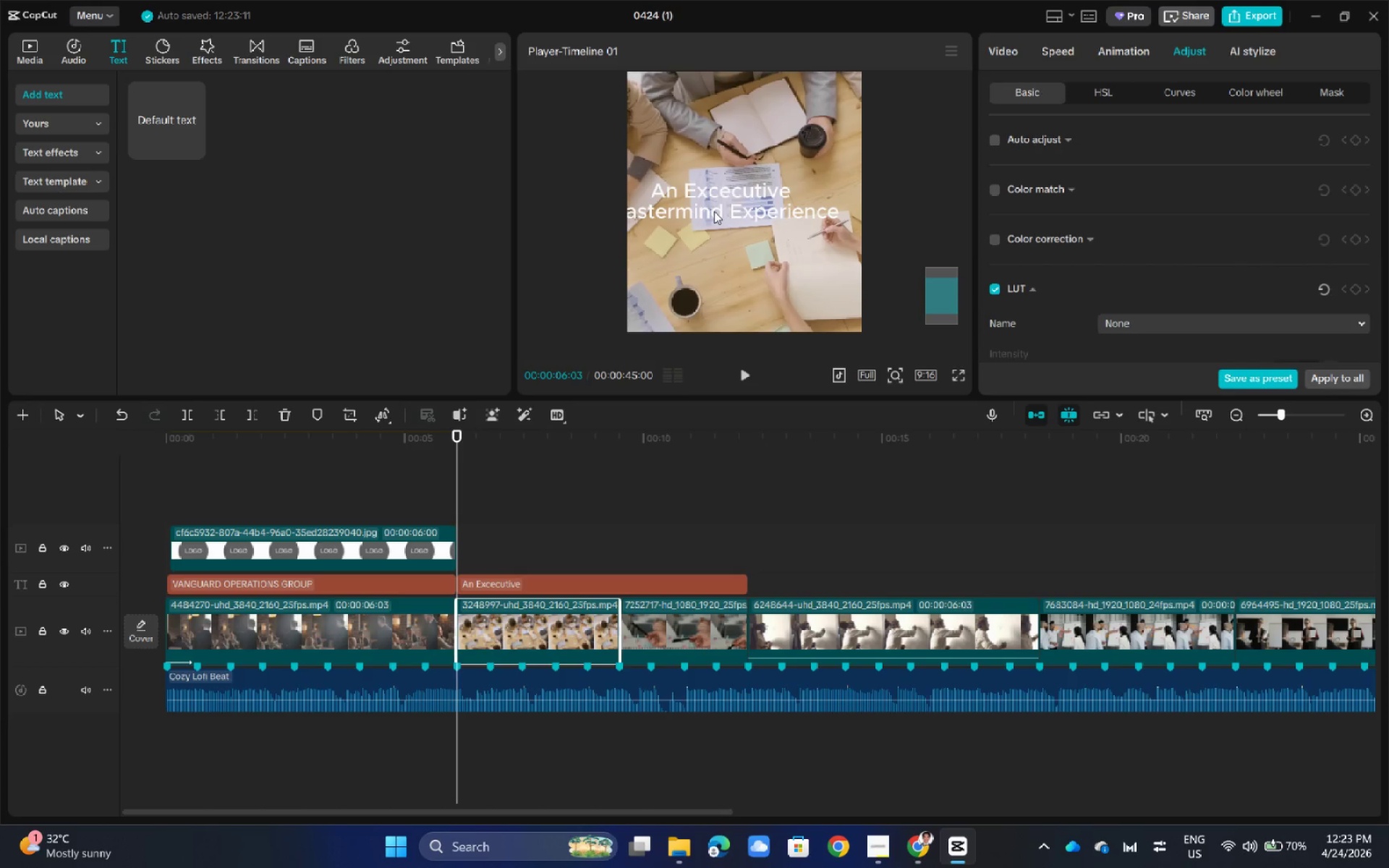 
left_click([715, 203])
 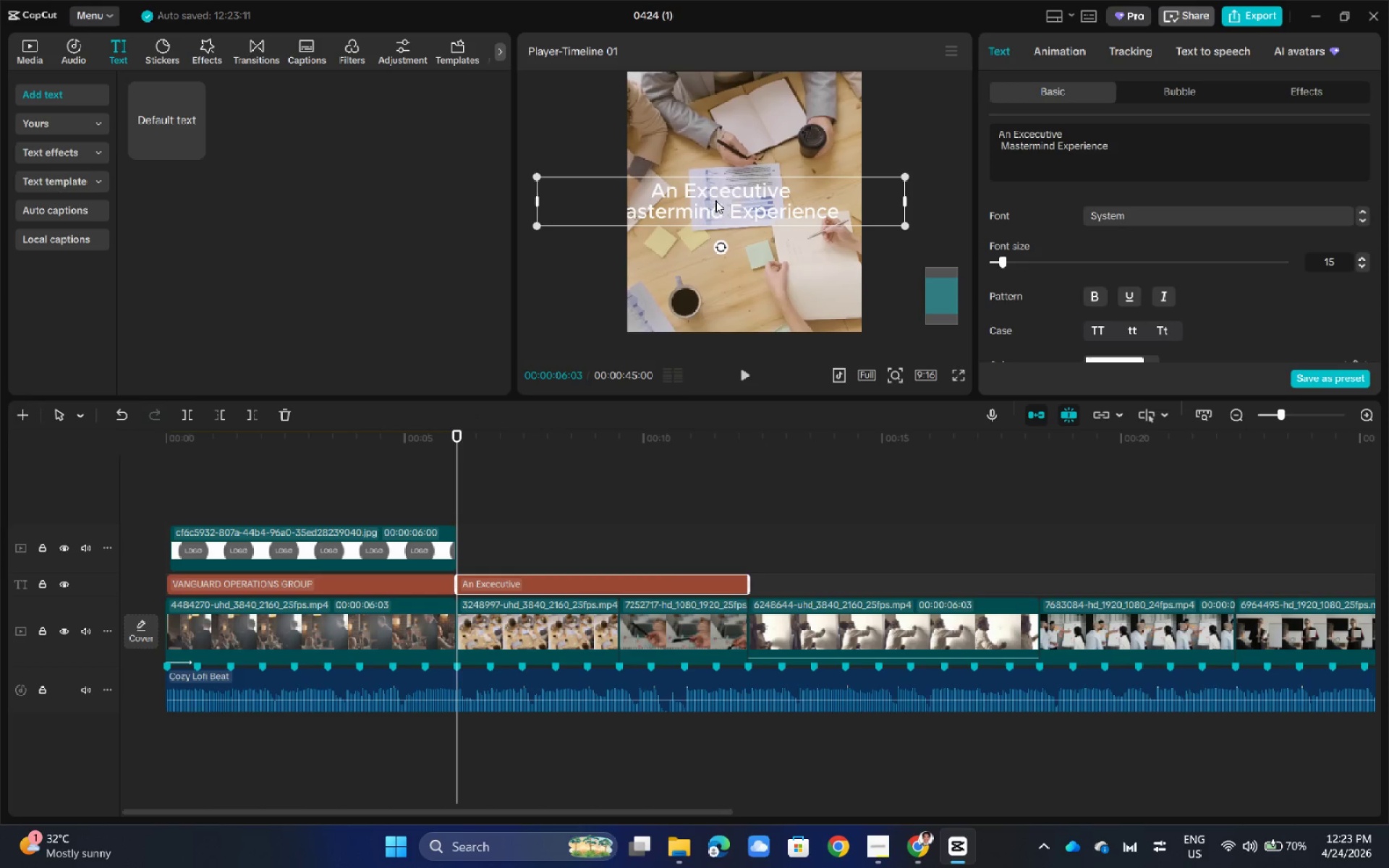 
left_click_drag(start_coordinate=[715, 197], to_coordinate=[736, 198])
 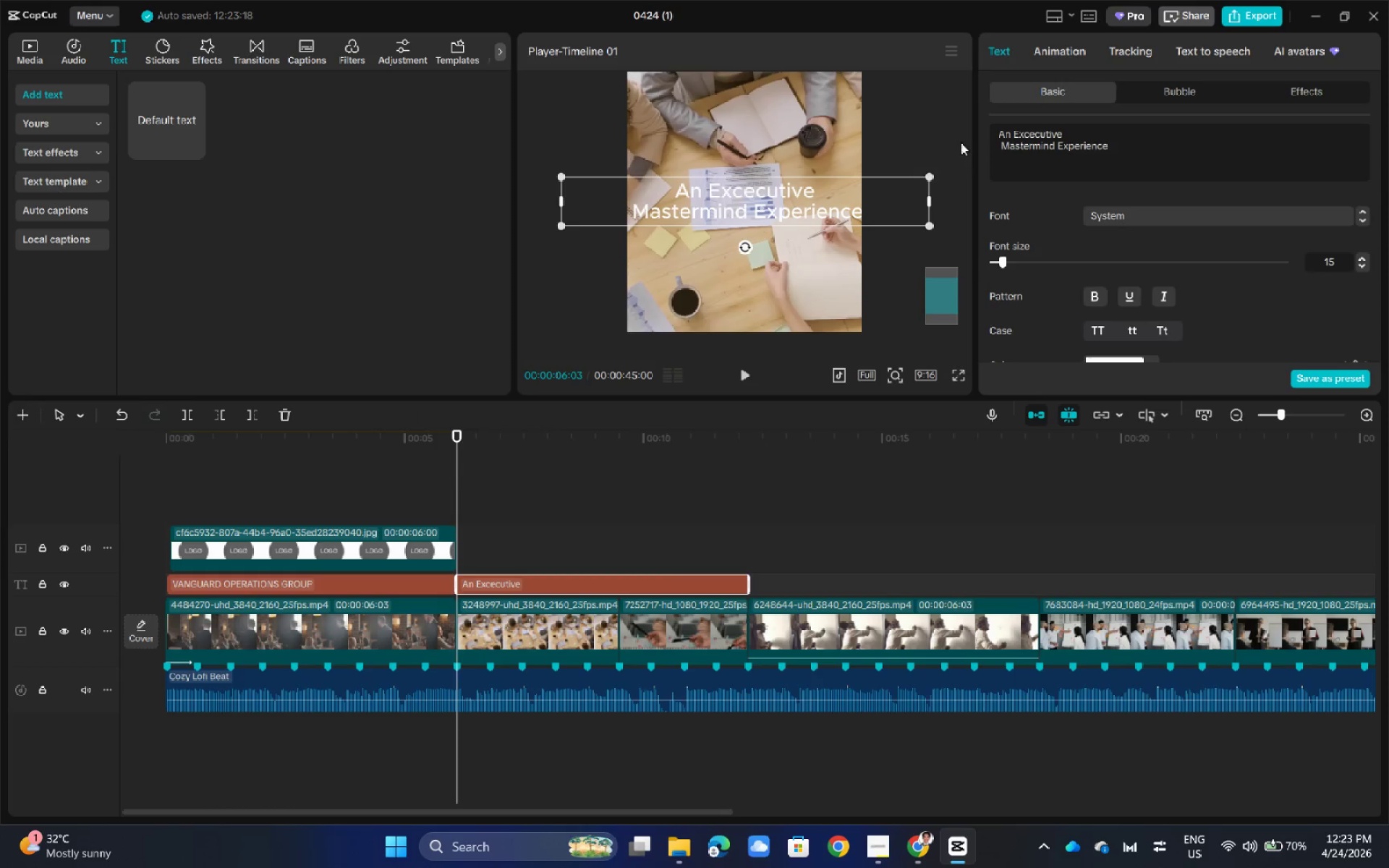 
left_click([953, 136])
 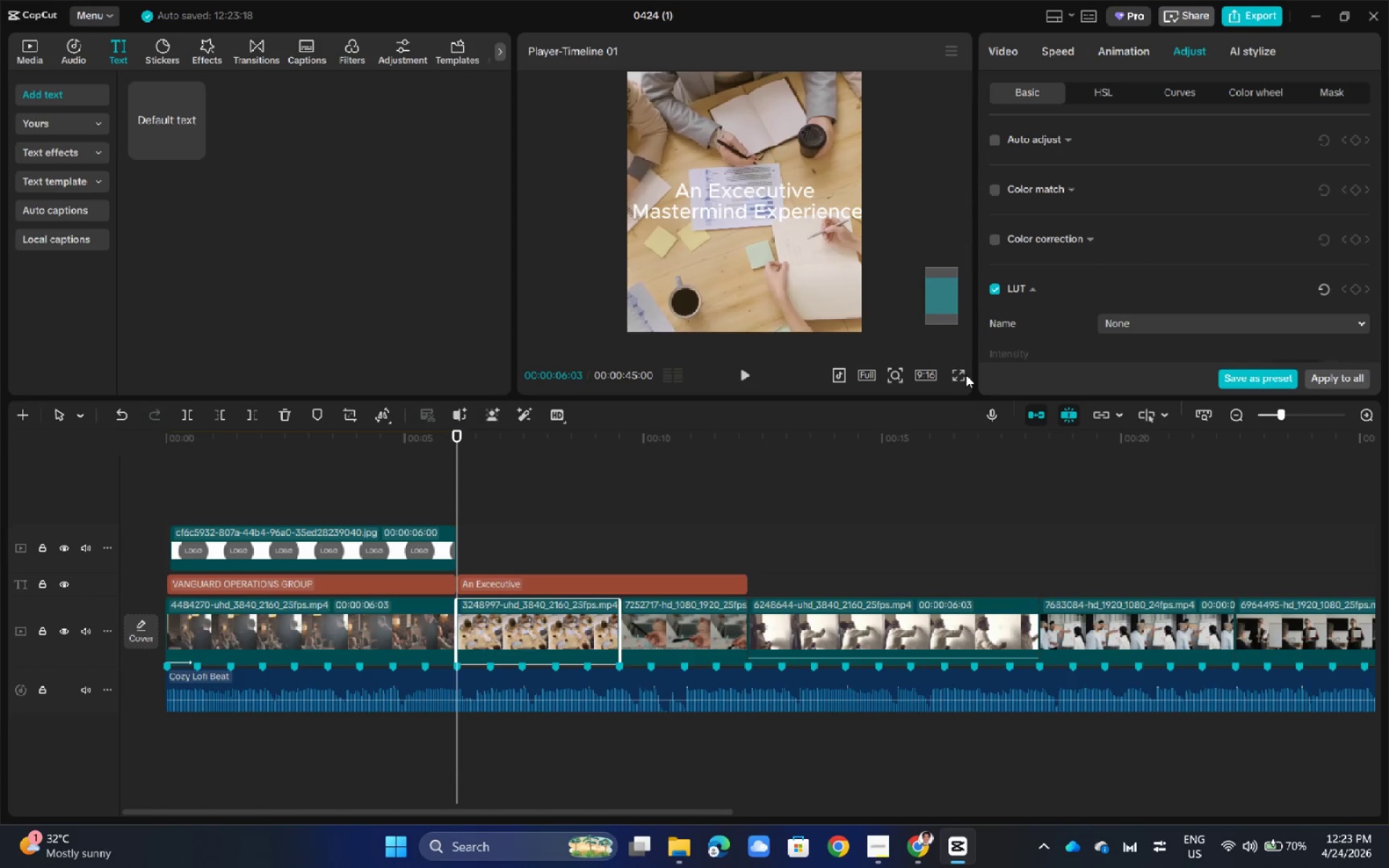 
left_click([959, 375])
 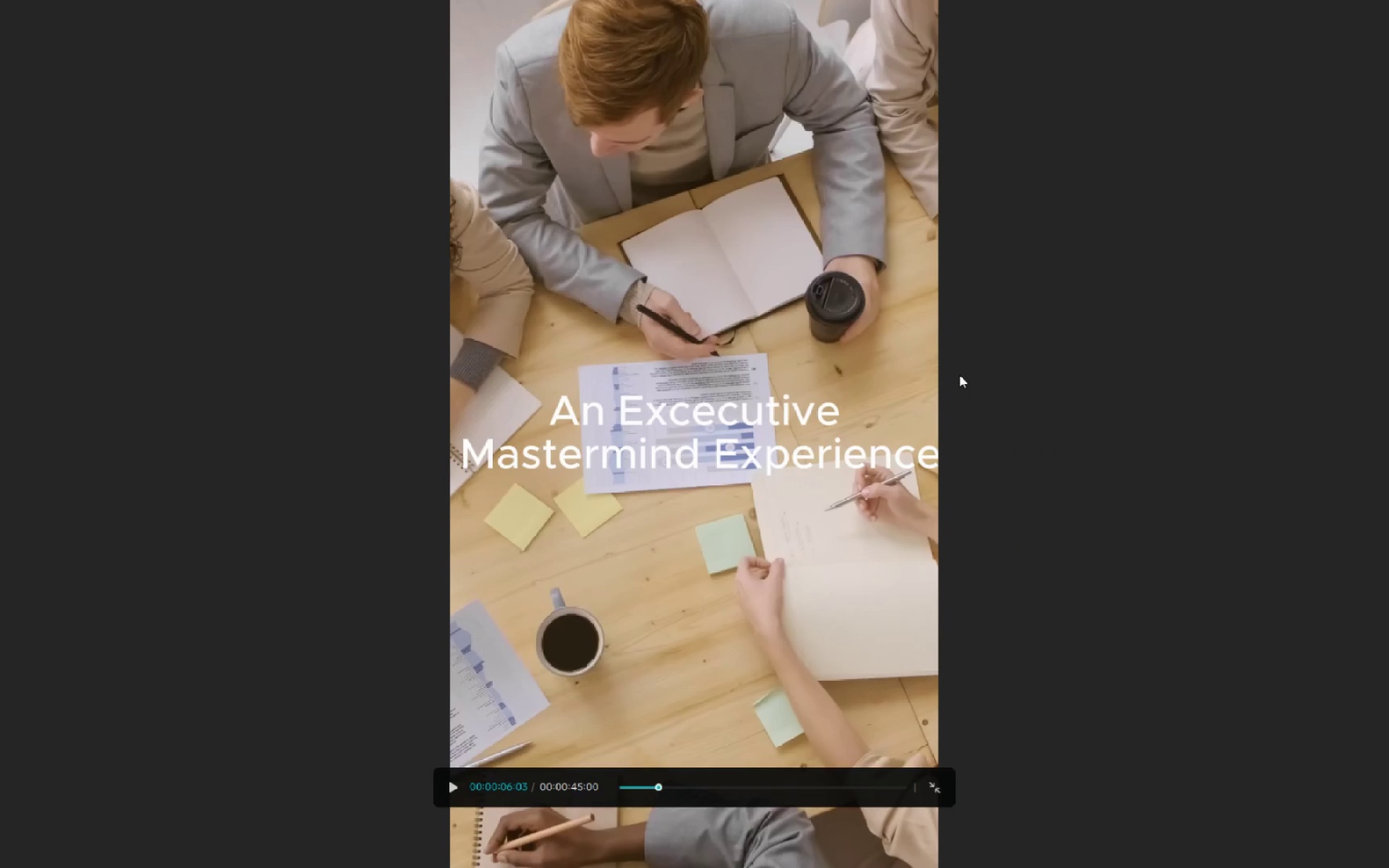 
key(Escape)
 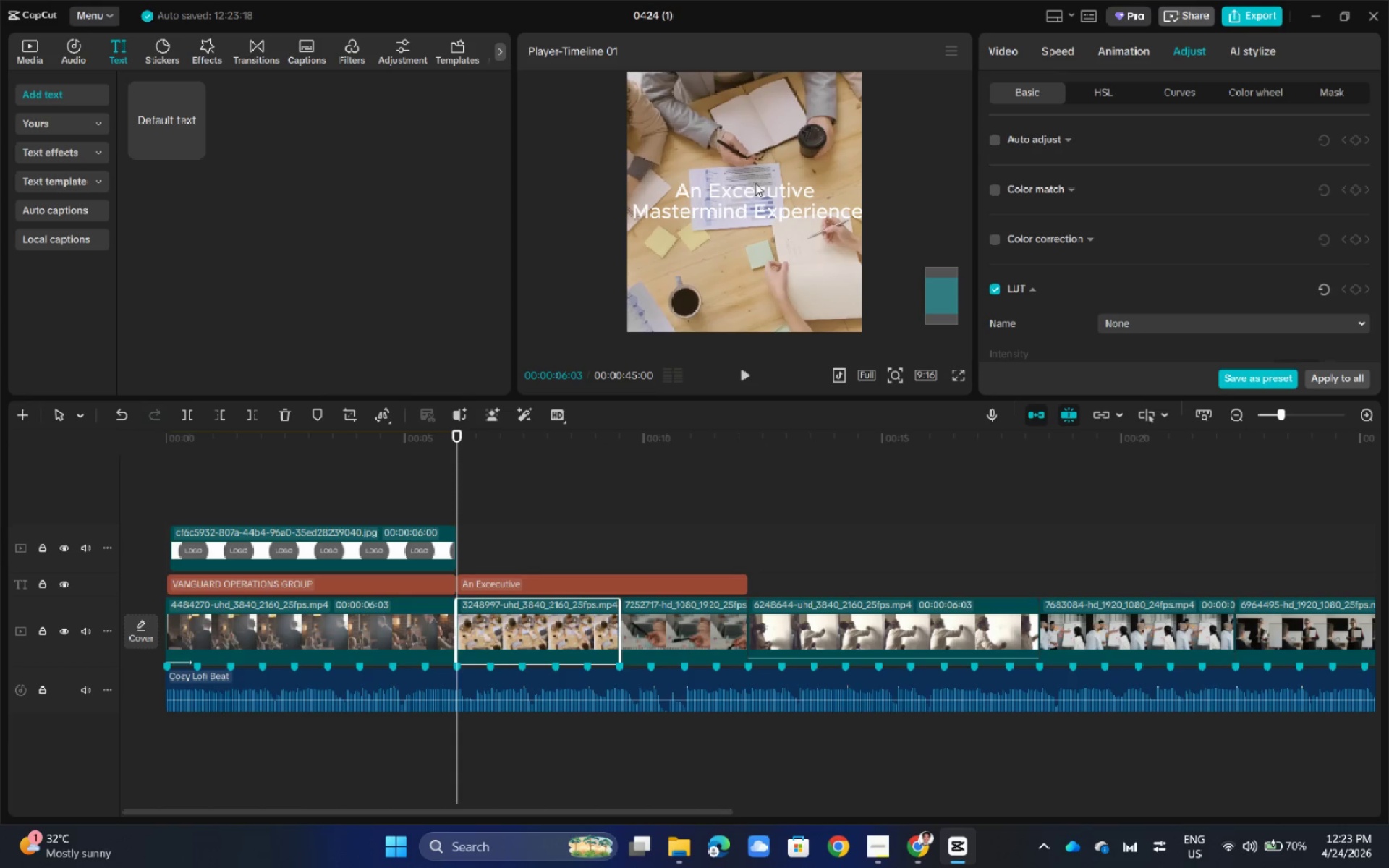 
left_click([755, 203])
 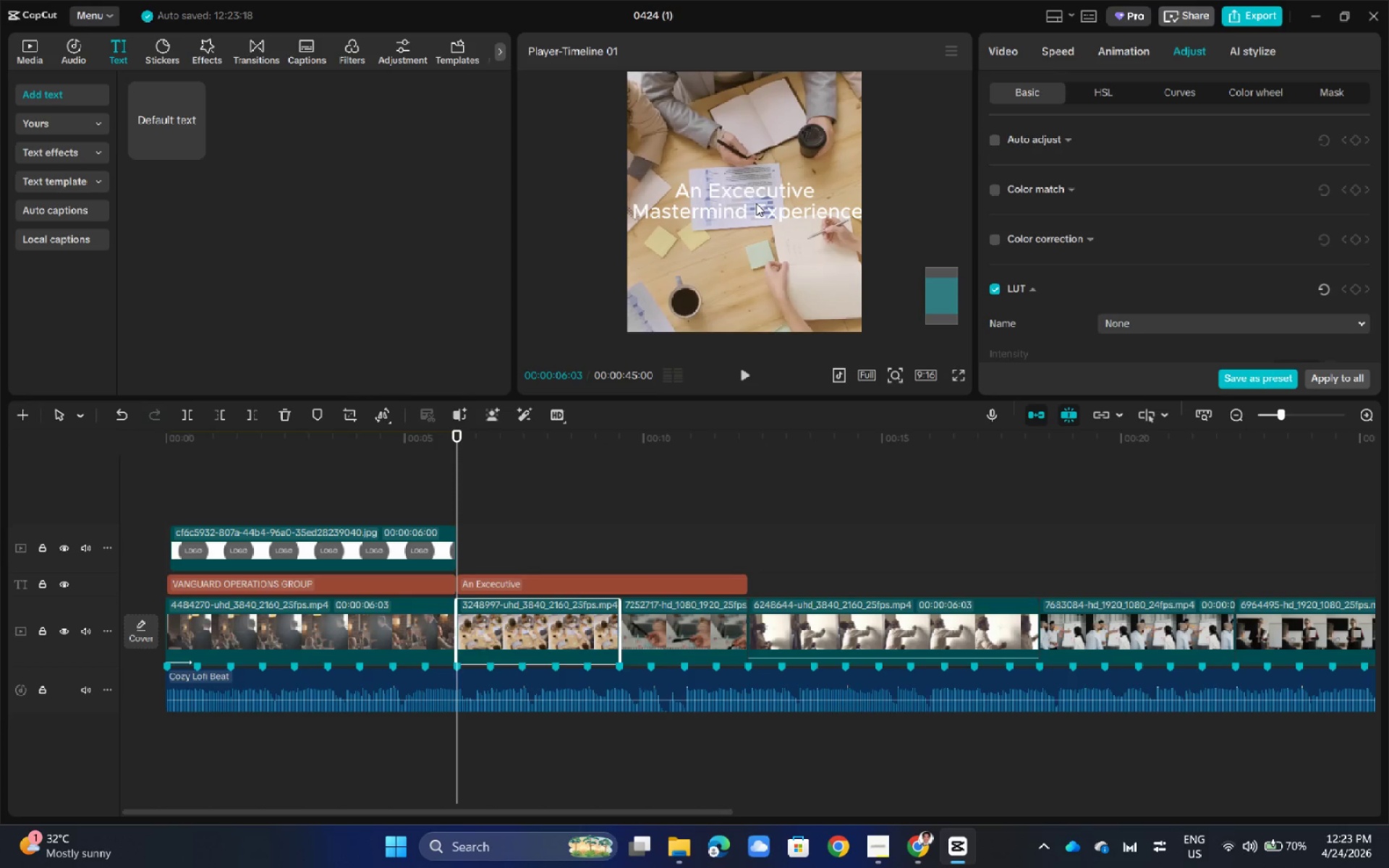 
left_click([756, 203])
 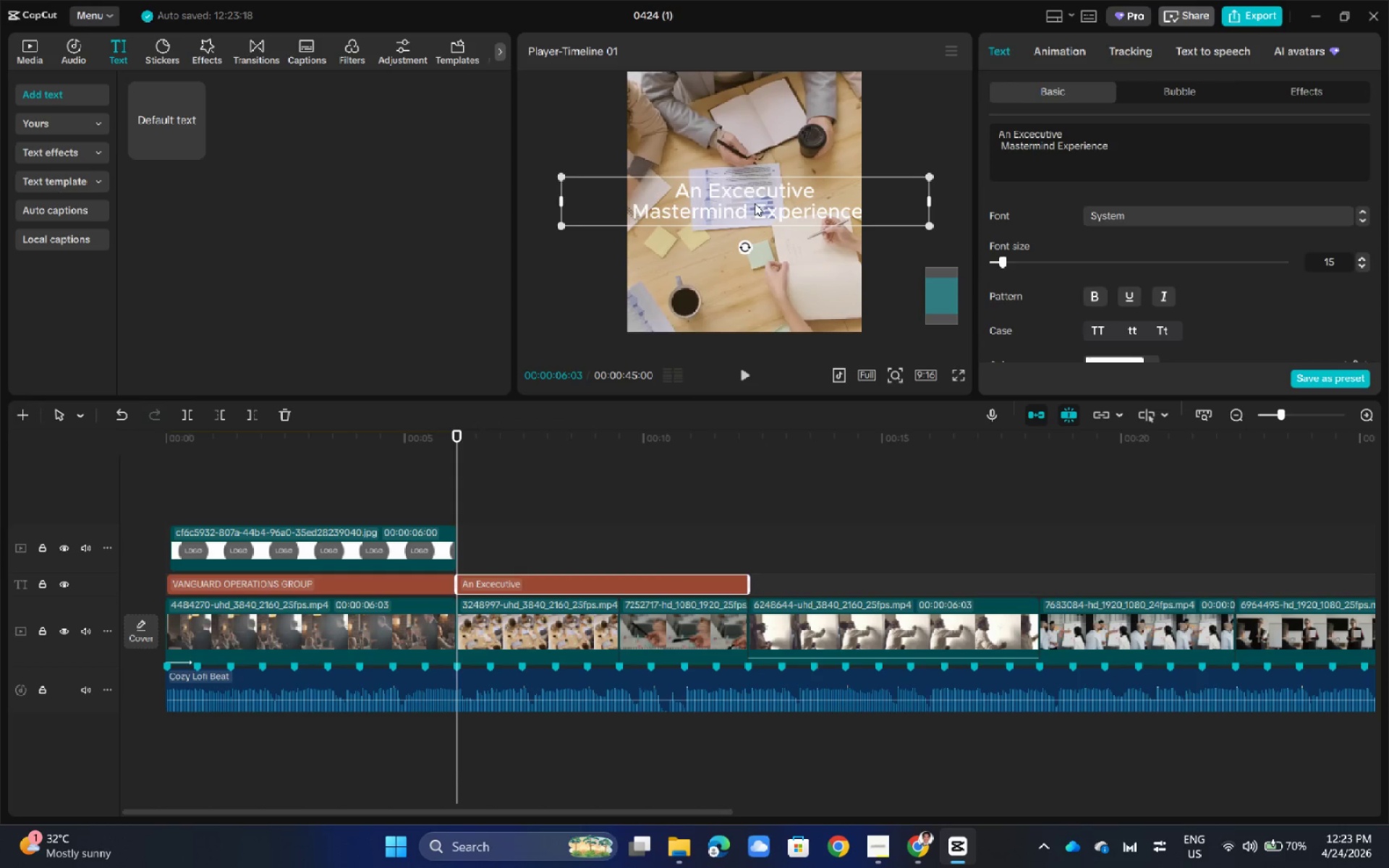 
left_click_drag(start_coordinate=[755, 203], to_coordinate=[750, 206])
 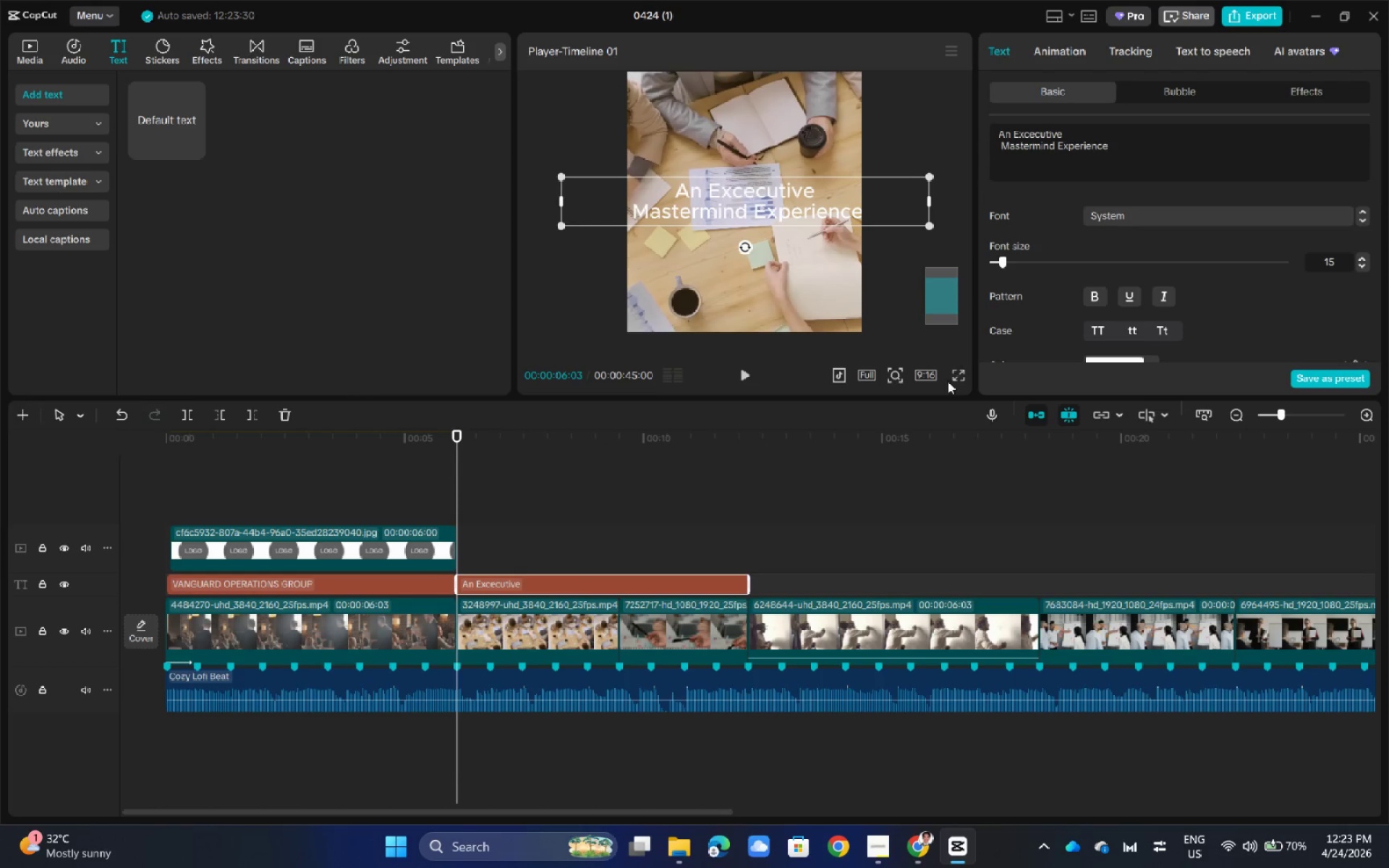 
left_click([958, 380])
 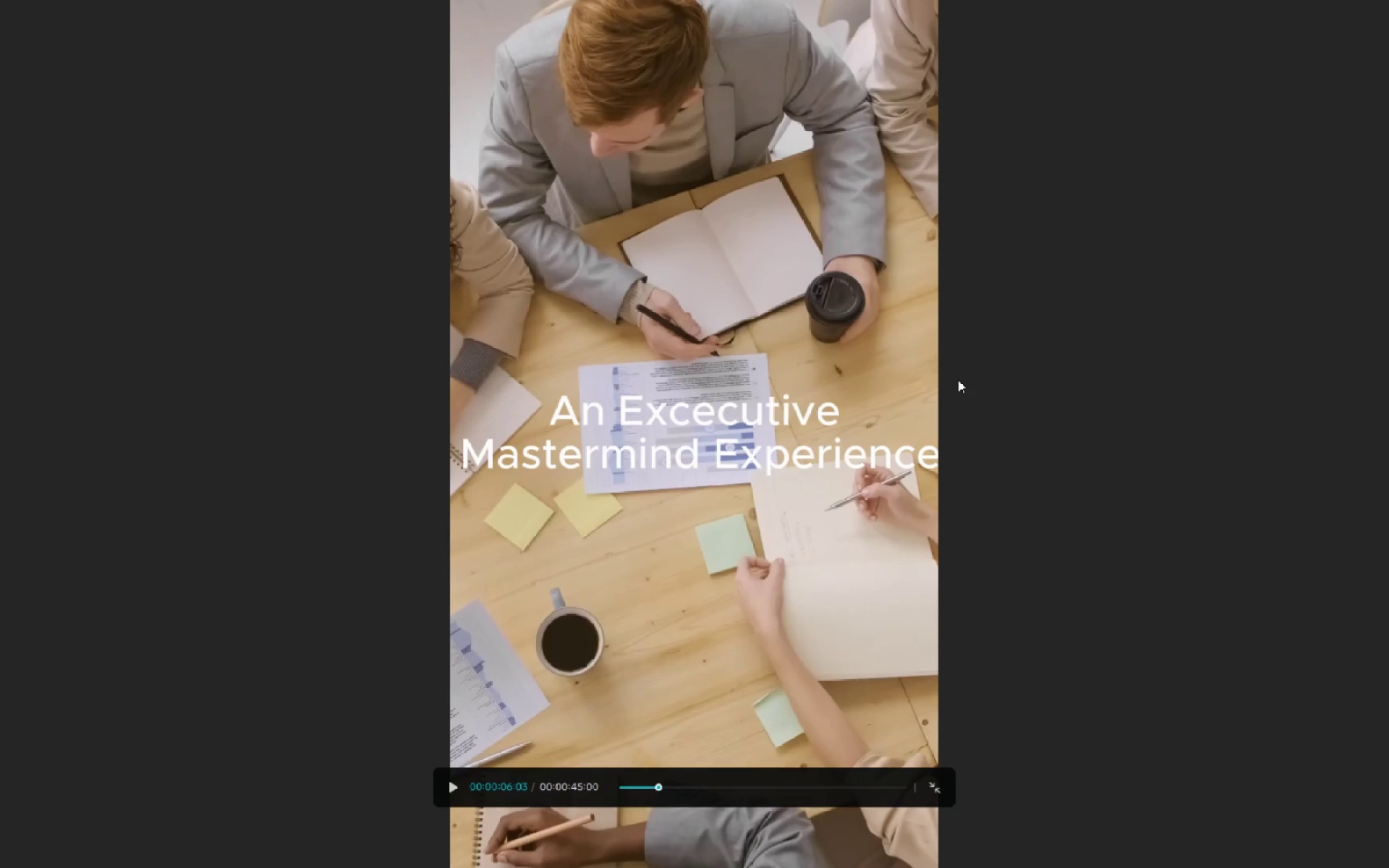 
key(Escape)
 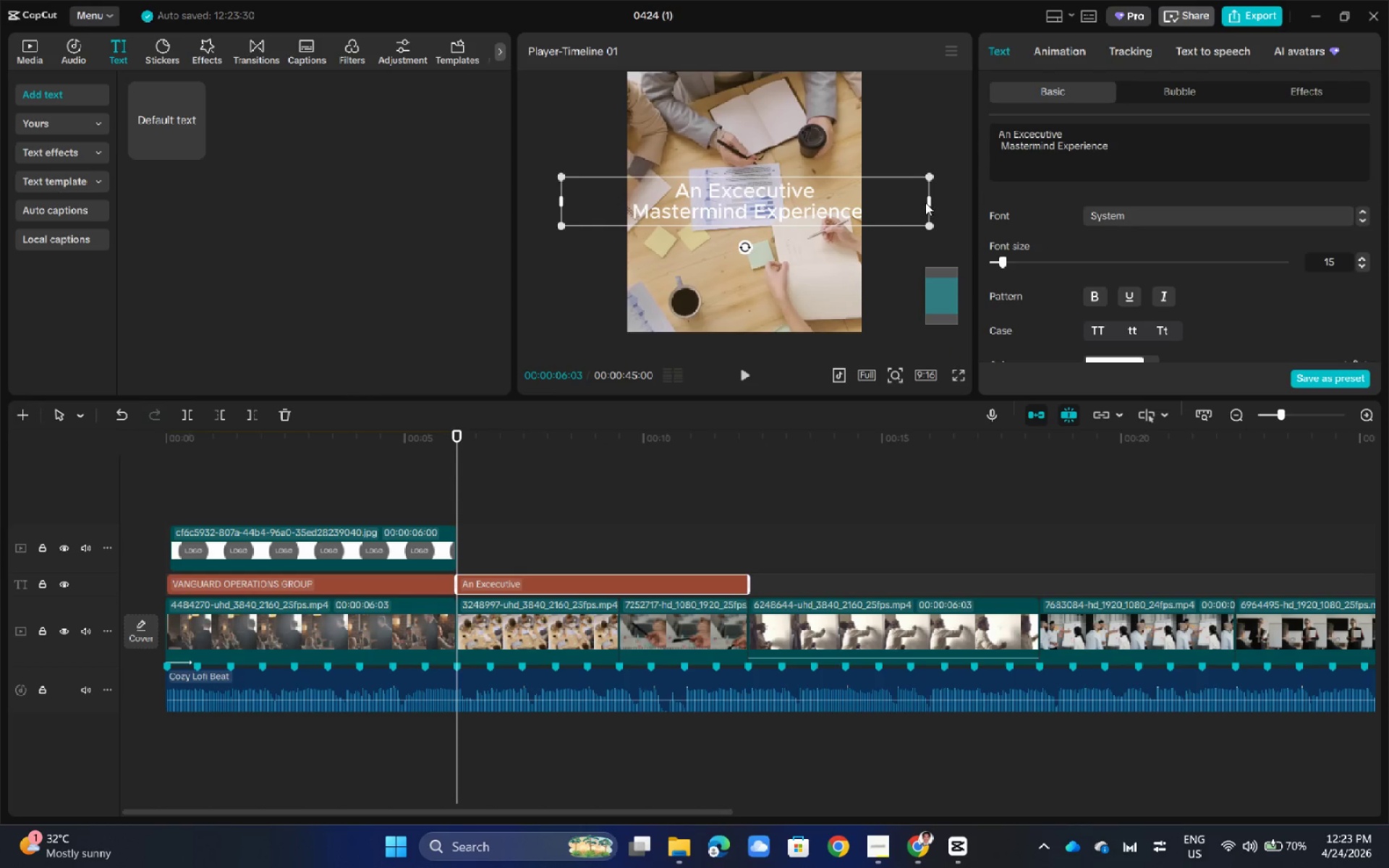 
left_click_drag(start_coordinate=[930, 202], to_coordinate=[763, 200])
 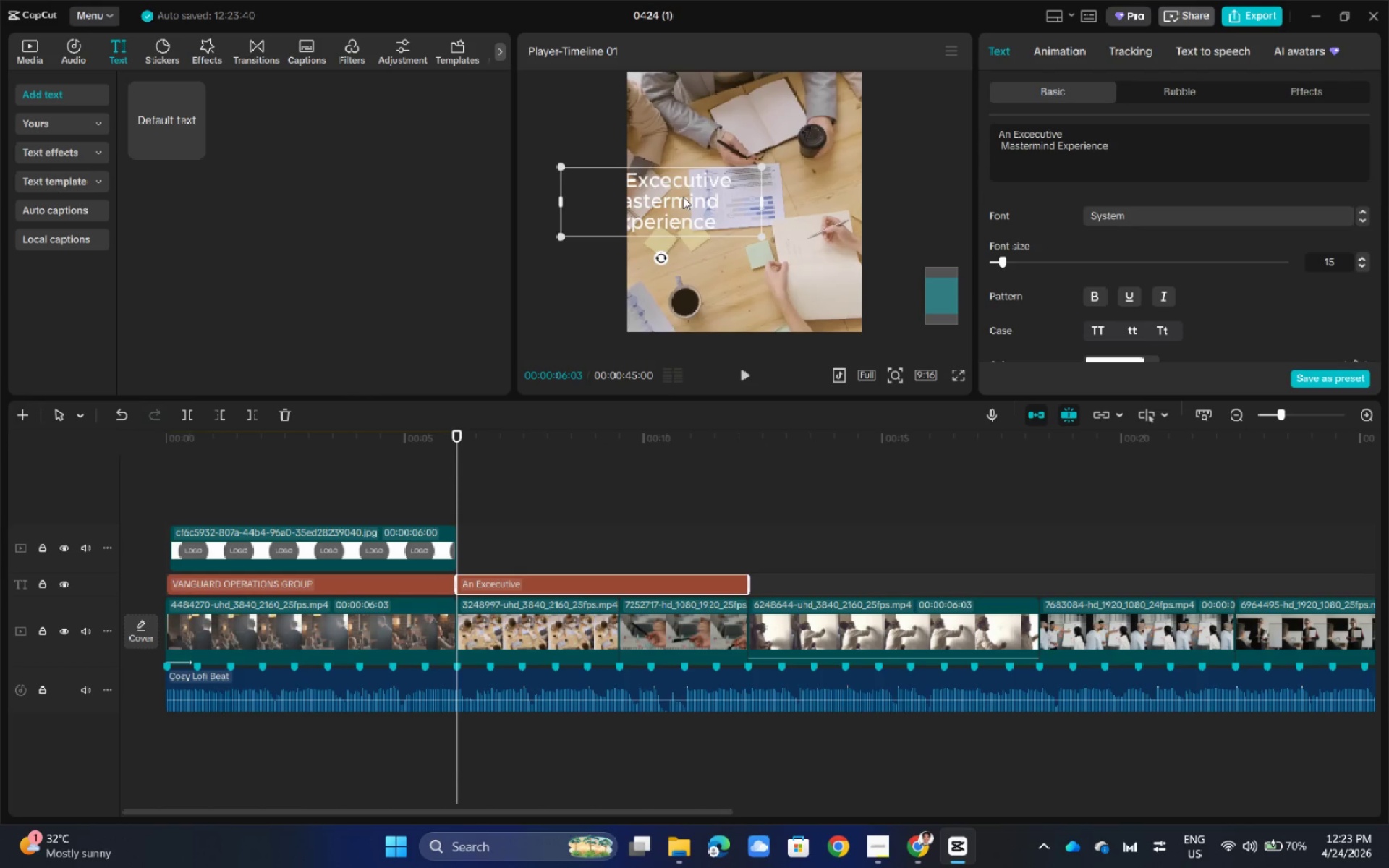 
left_click_drag(start_coordinate=[683, 197], to_coordinate=[749, 198])
 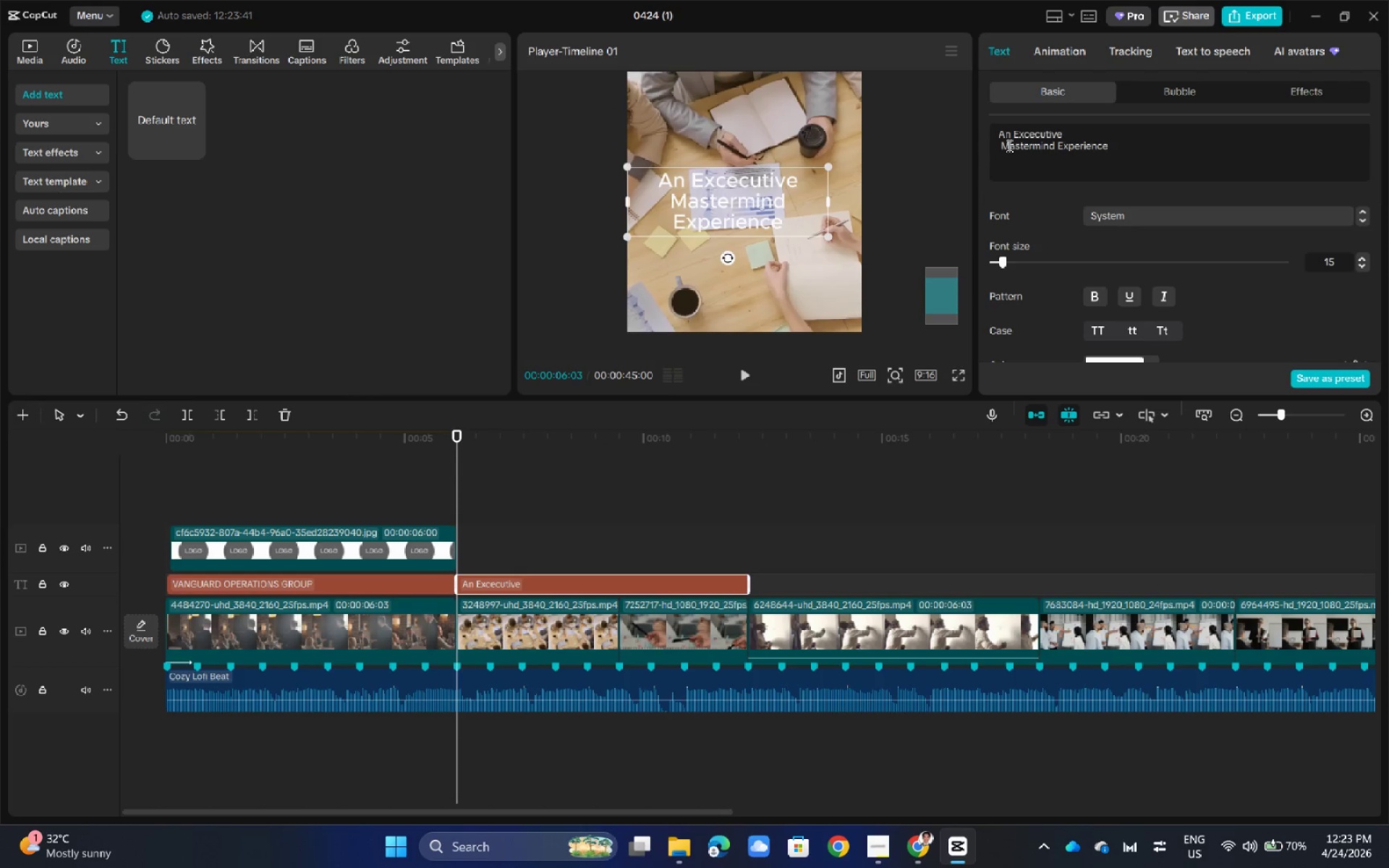 
left_click([1002, 143])
 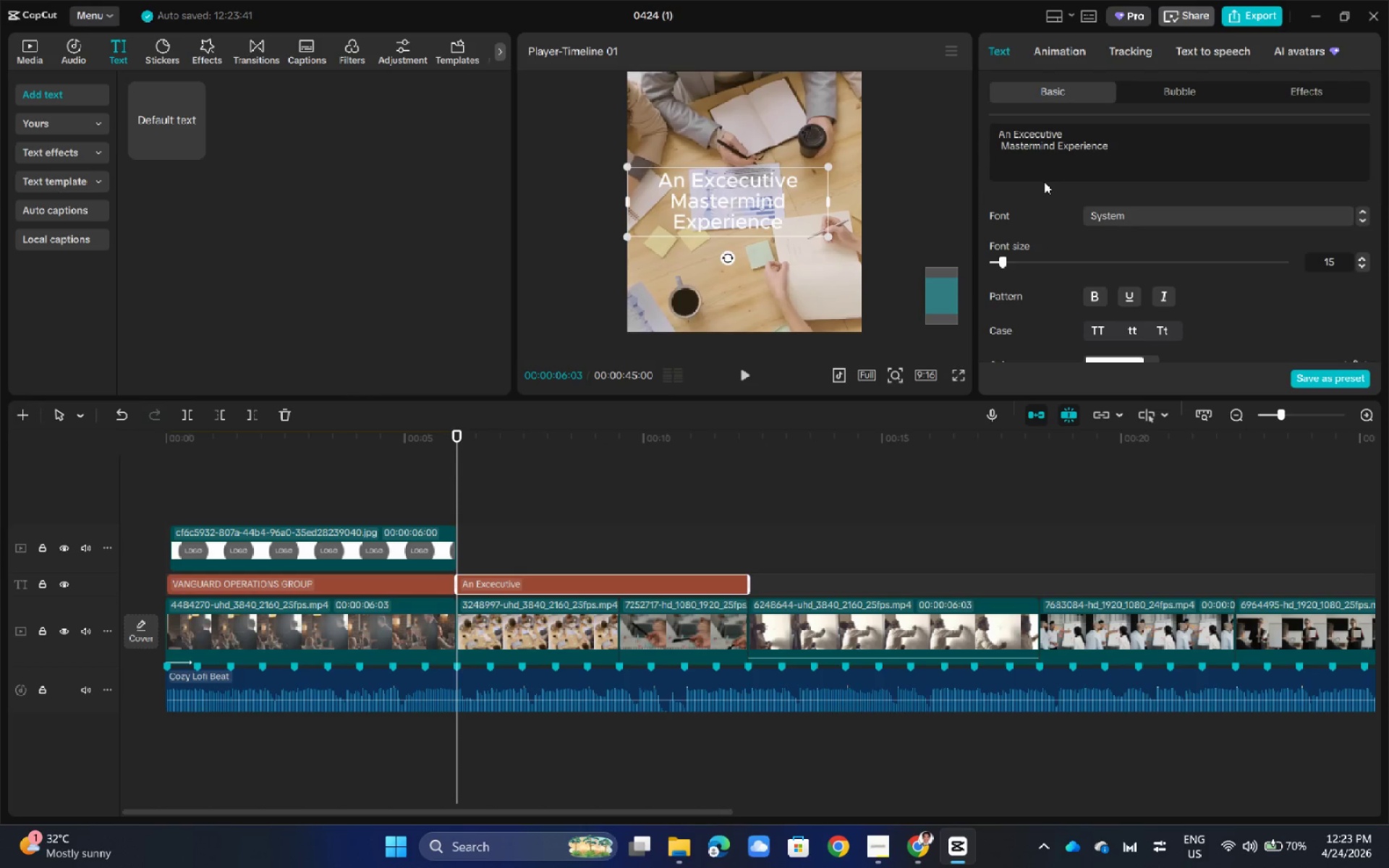 
key(Backspace)
 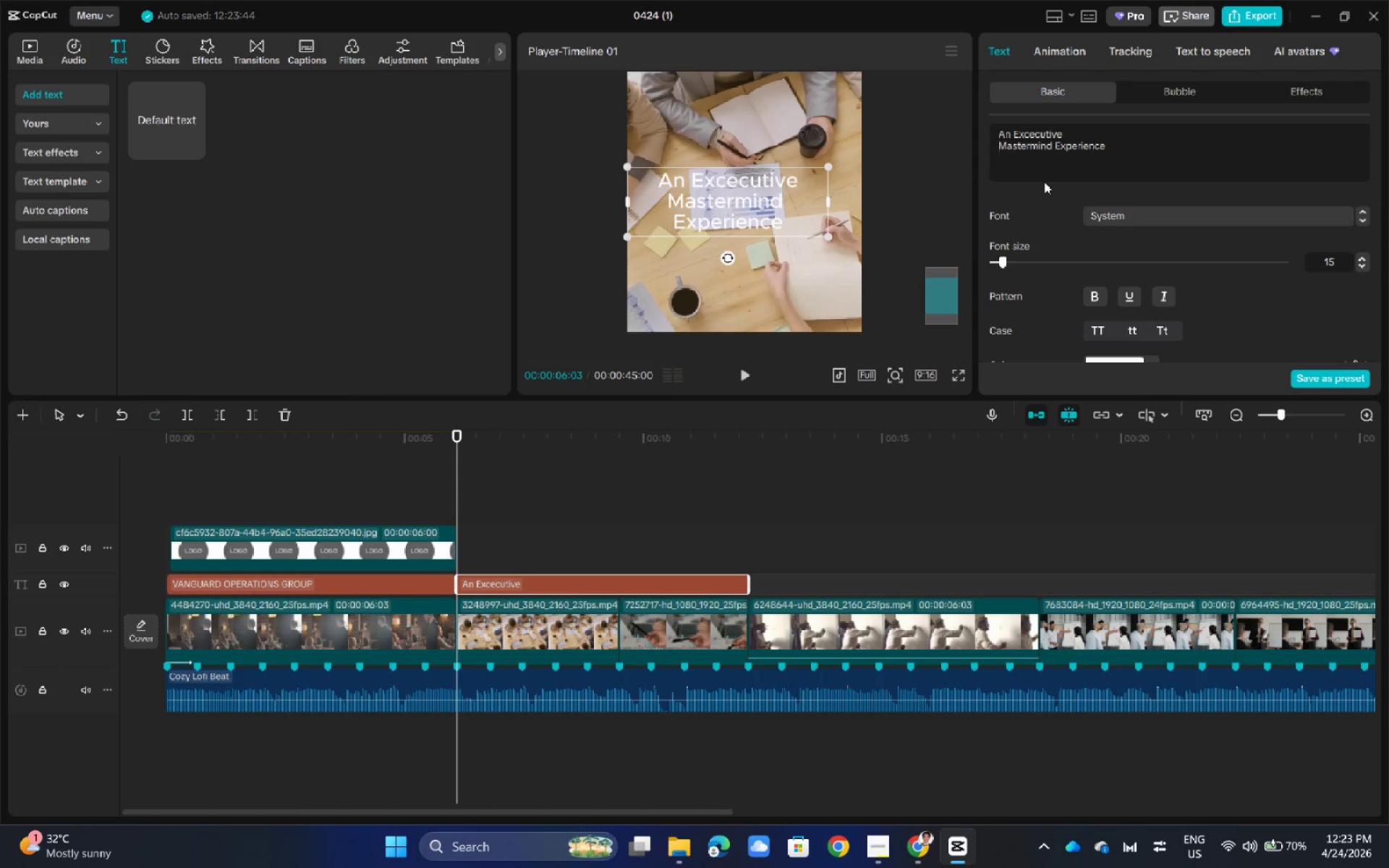 
key(Backspace)
 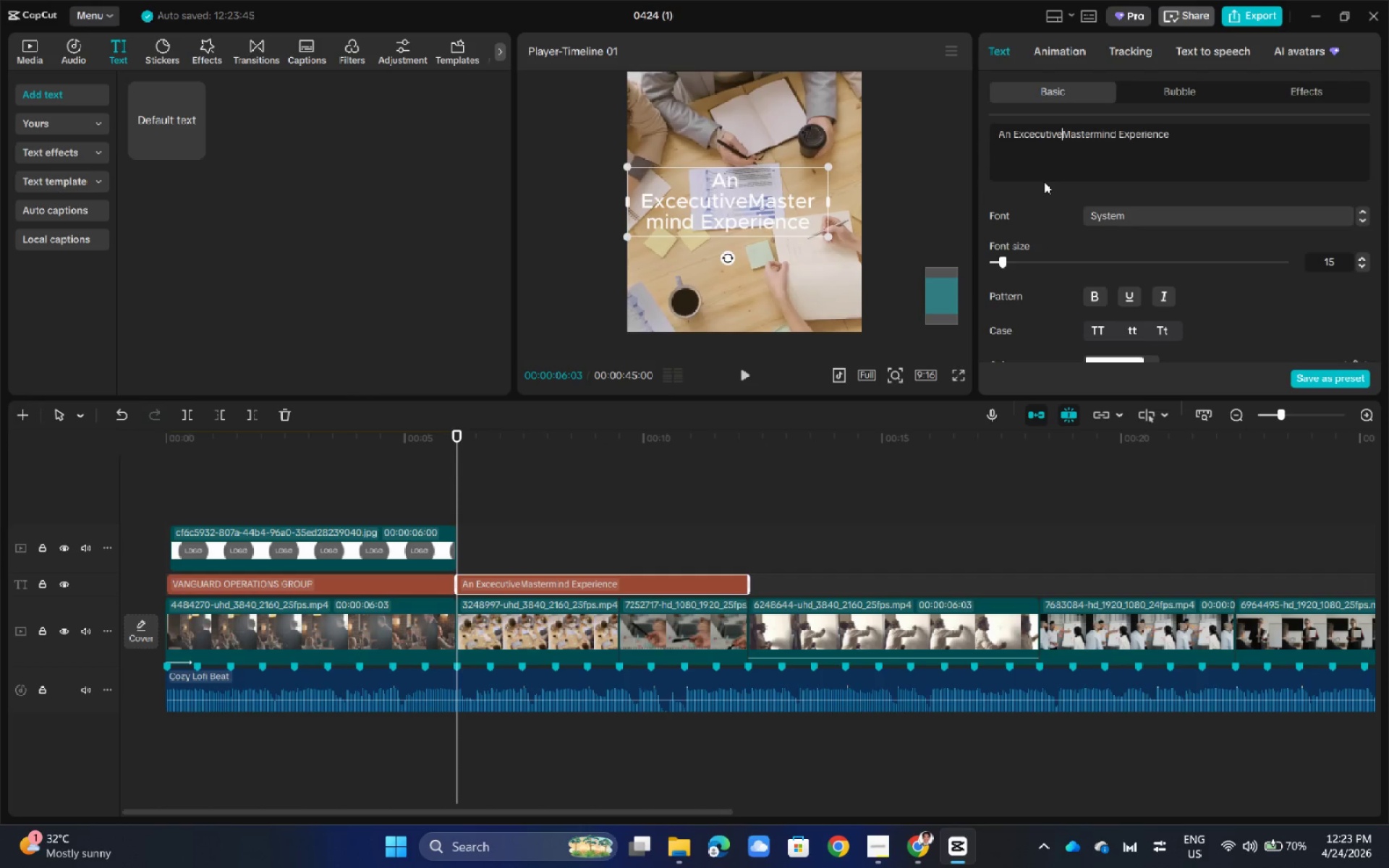 
key(Space)
 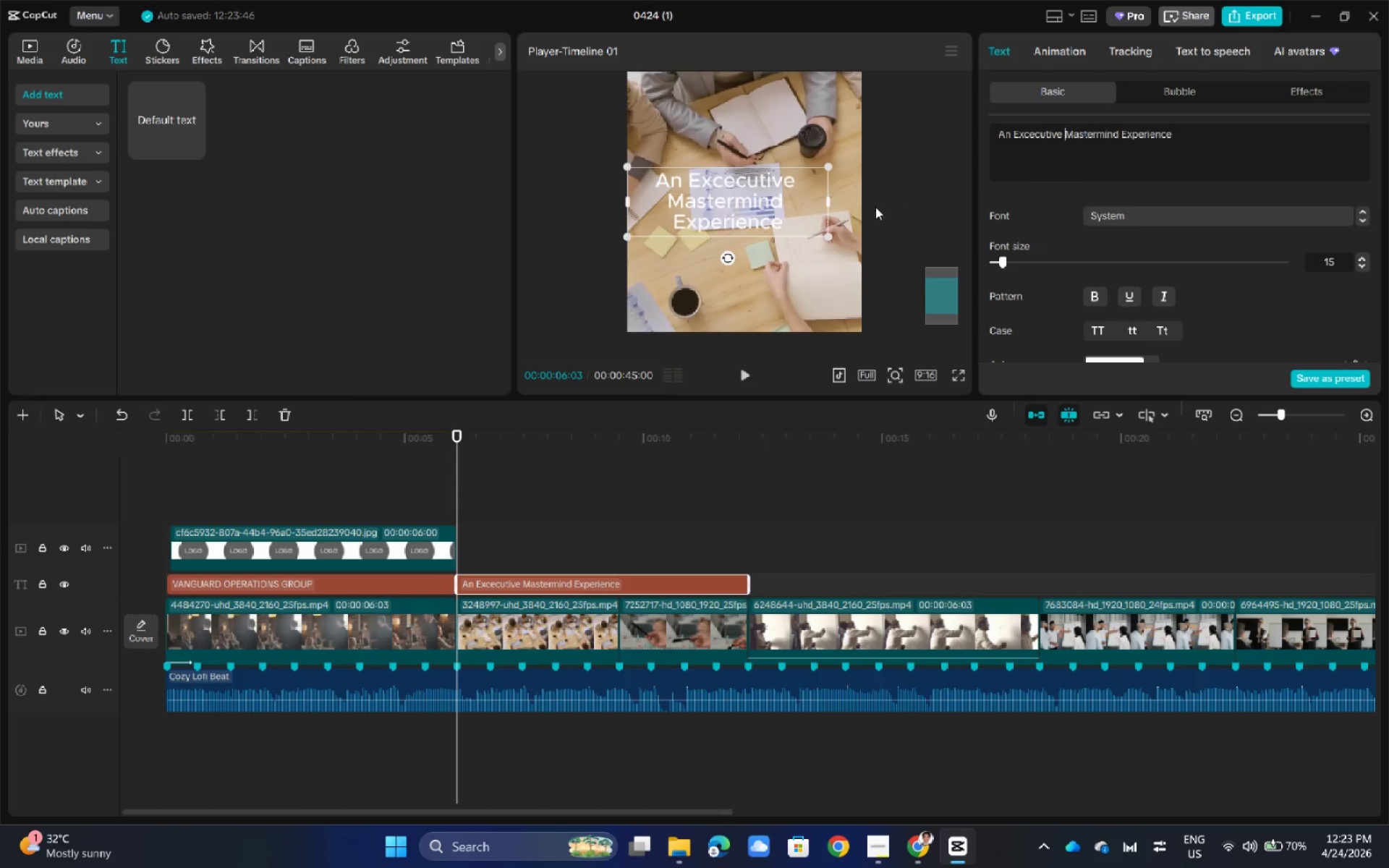 
left_click_drag(start_coordinate=[829, 199], to_coordinate=[883, 196])
 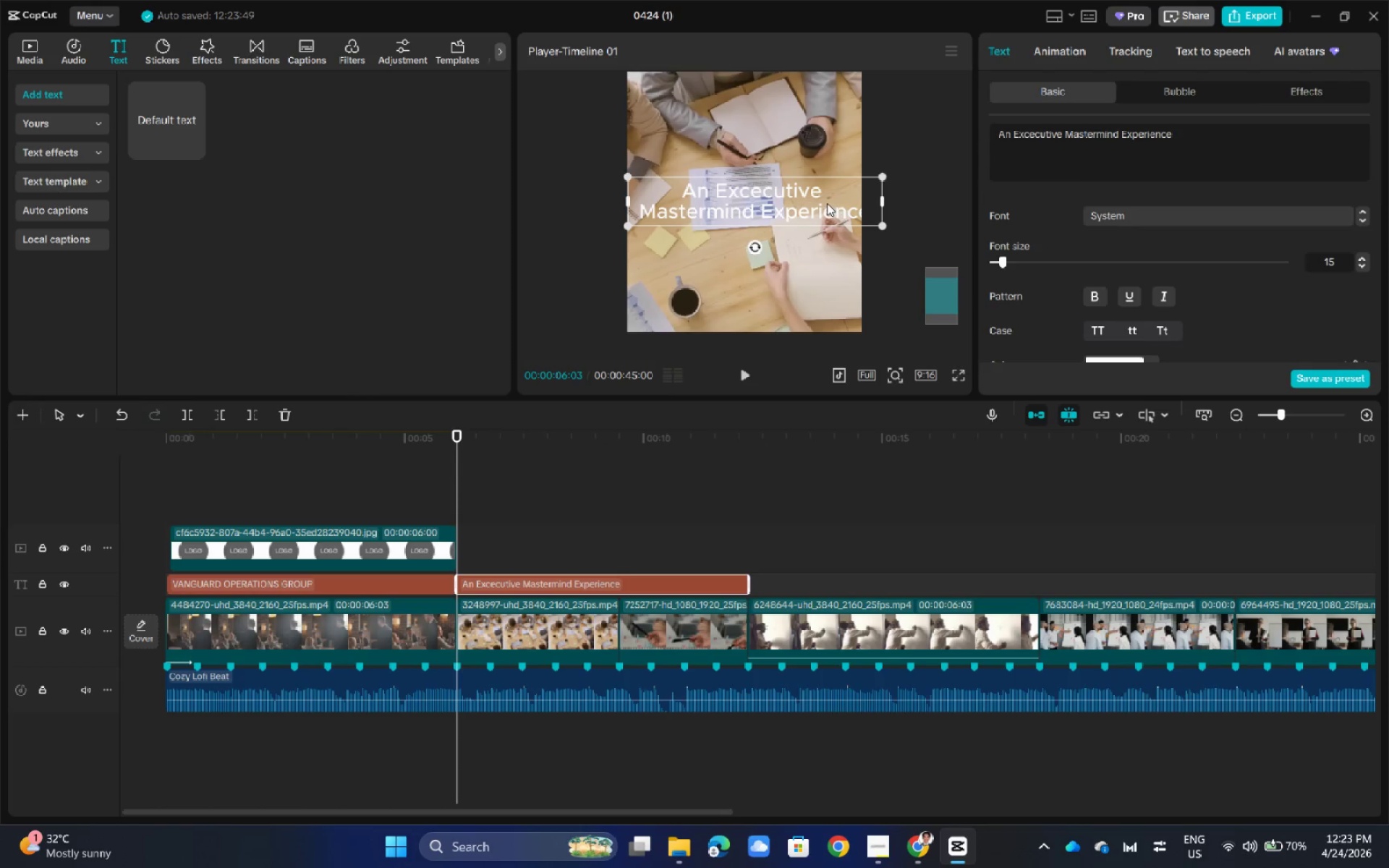 
left_click_drag(start_coordinate=[827, 203], to_coordinate=[815, 203])
 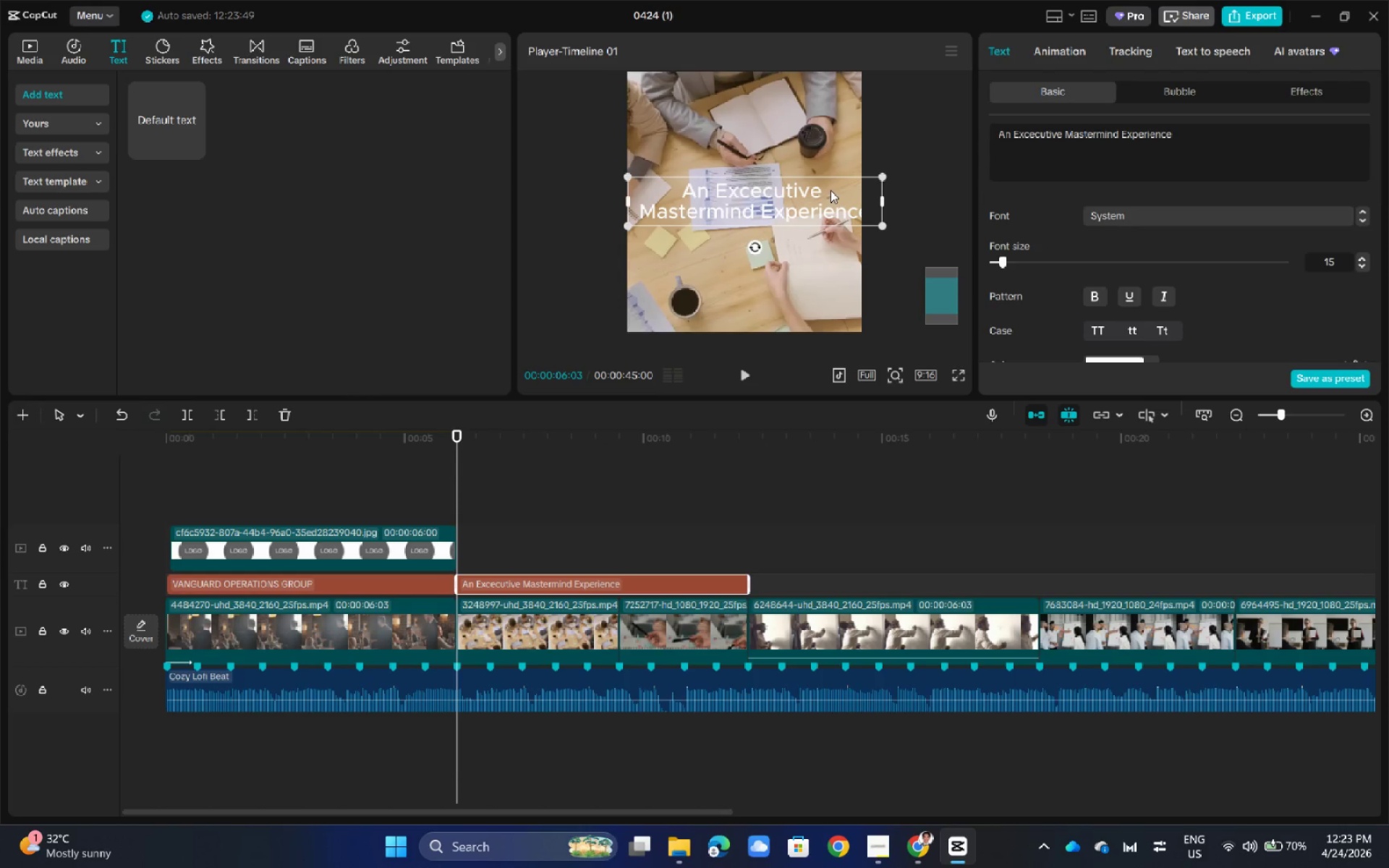 
left_click_drag(start_coordinate=[831, 190], to_coordinate=[823, 190])
 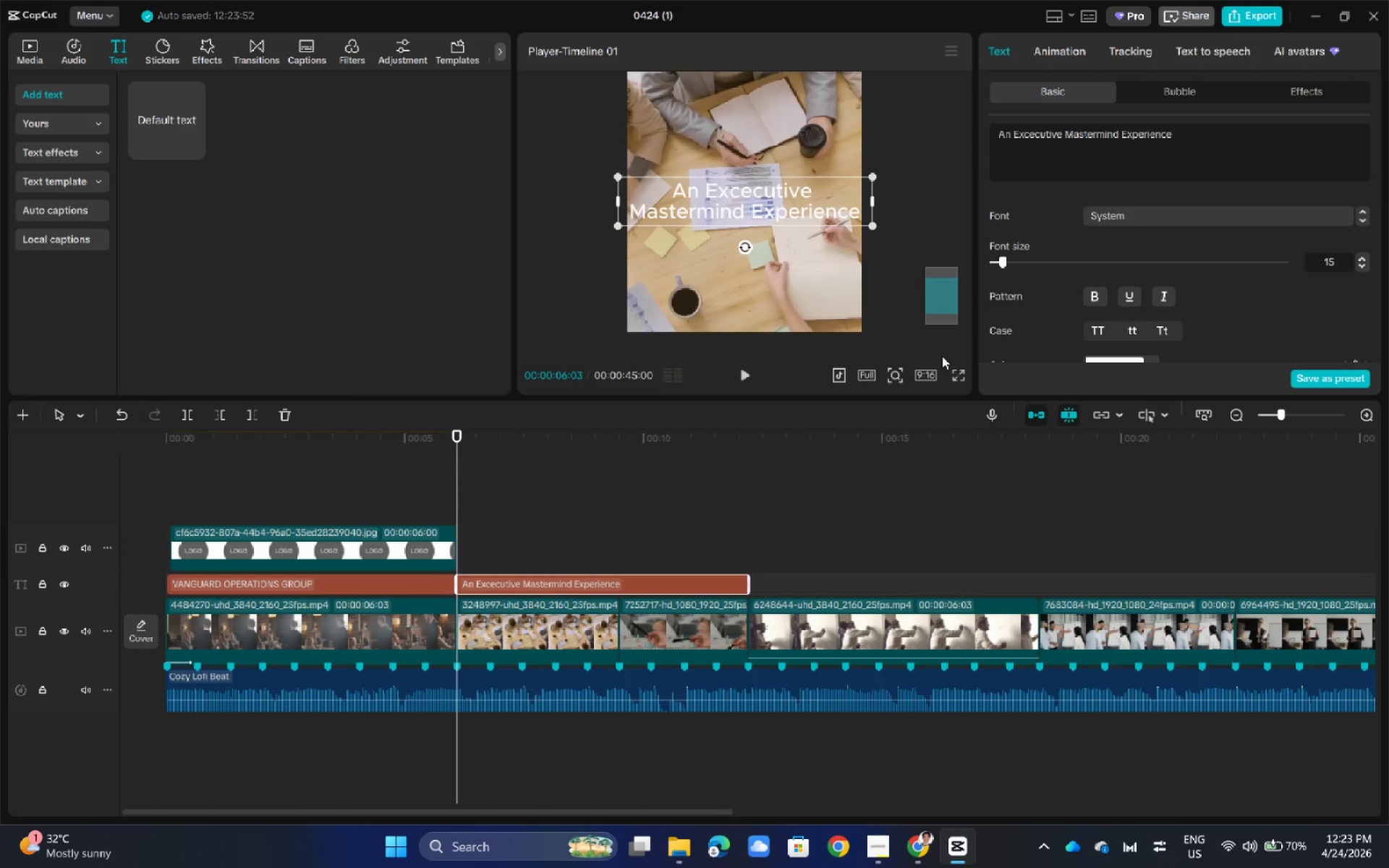 
left_click([959, 380])
 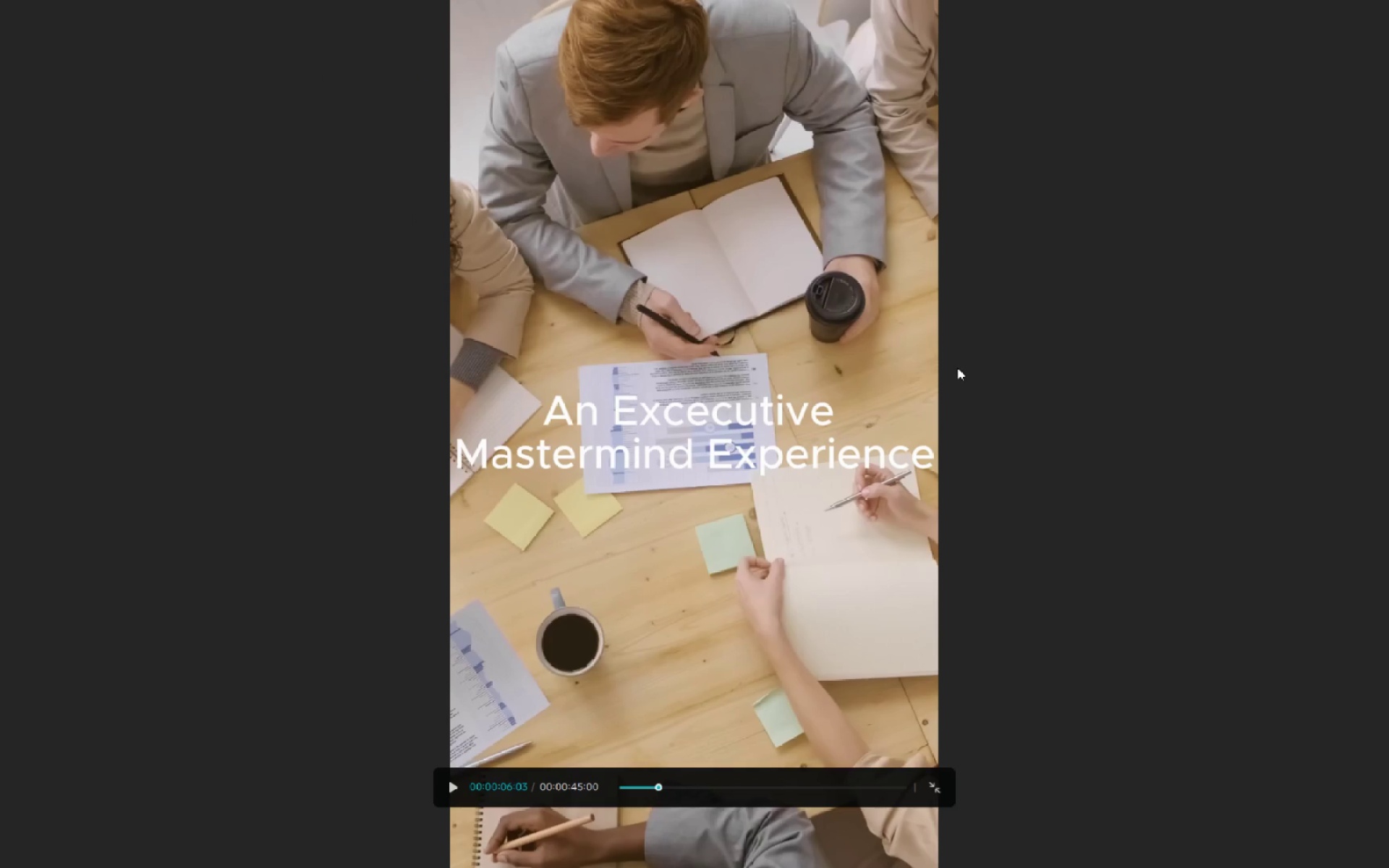 
key(Escape)
 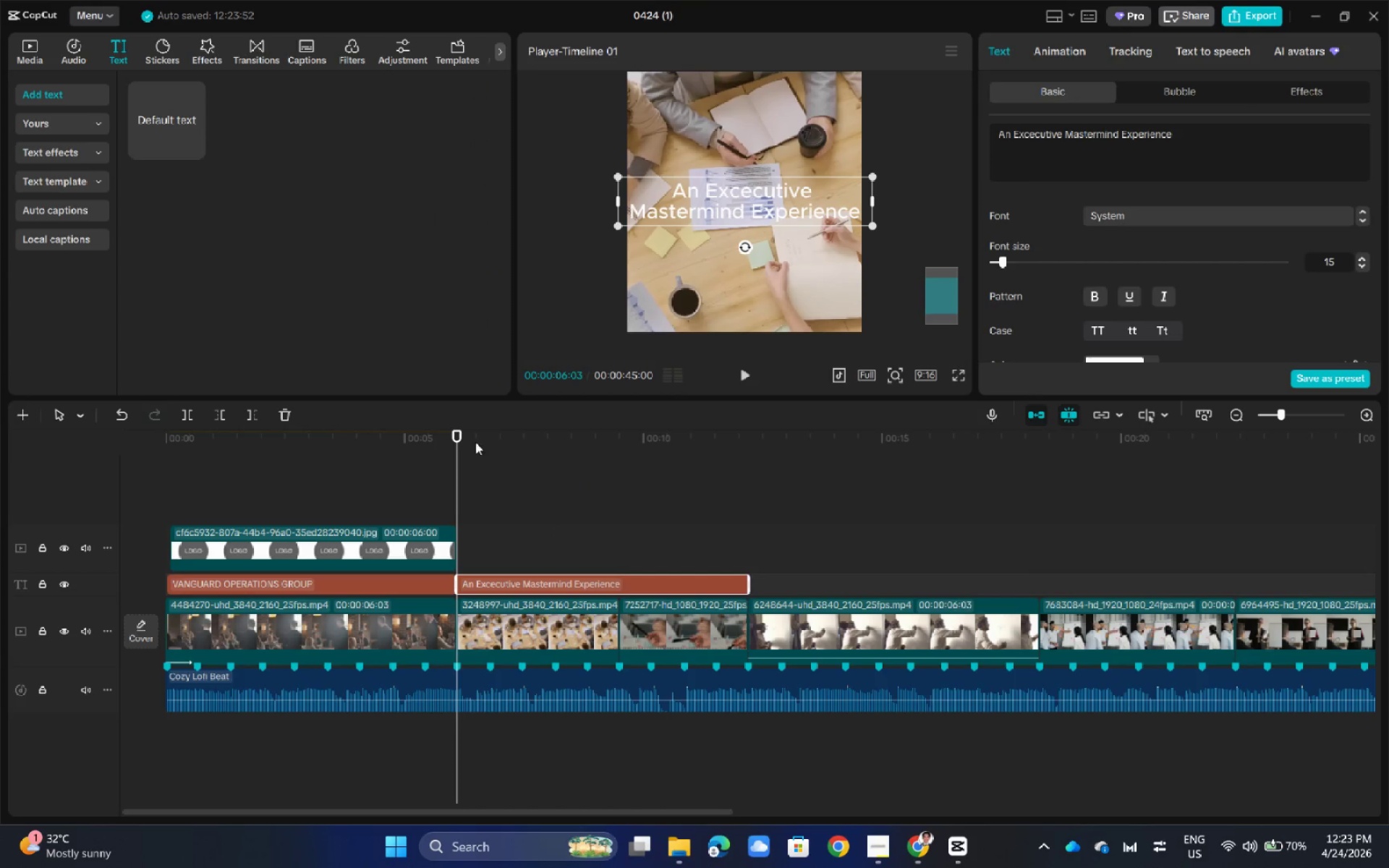 
left_click_drag(start_coordinate=[459, 428], to_coordinate=[694, 450])
 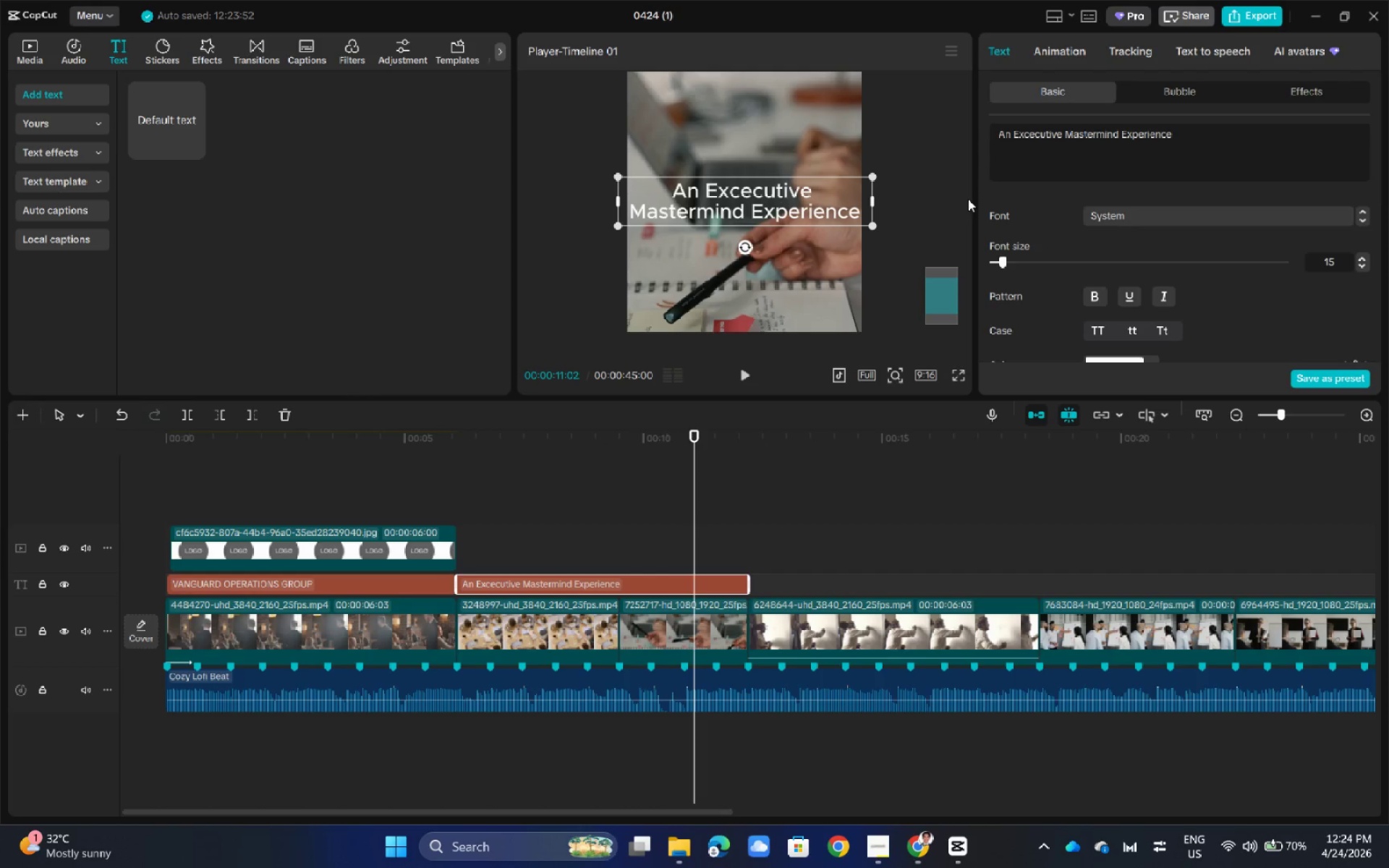 
left_click([968, 194])
 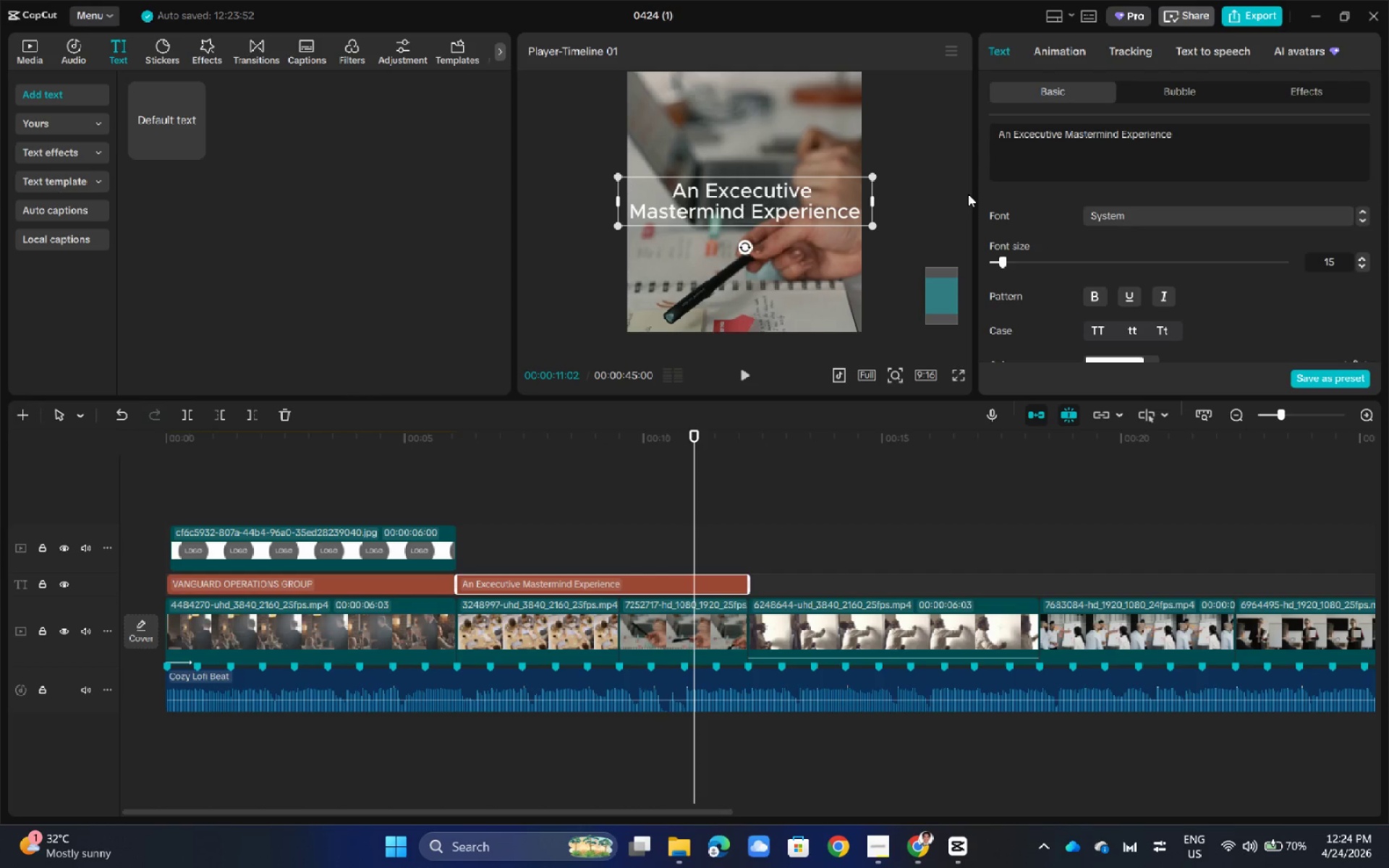 
left_click([943, 186])
 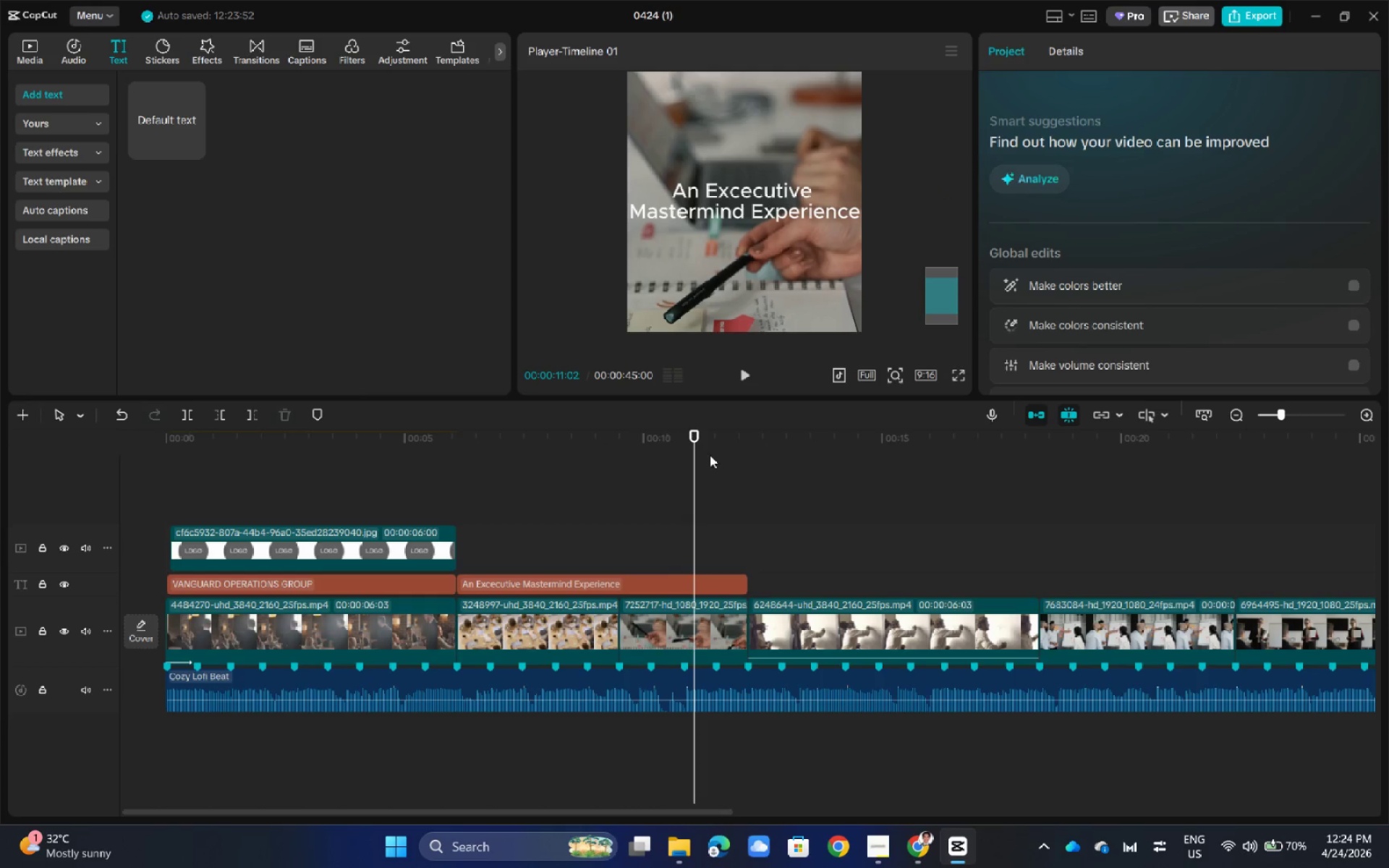 
left_click_drag(start_coordinate=[697, 436], to_coordinate=[749, 437])
 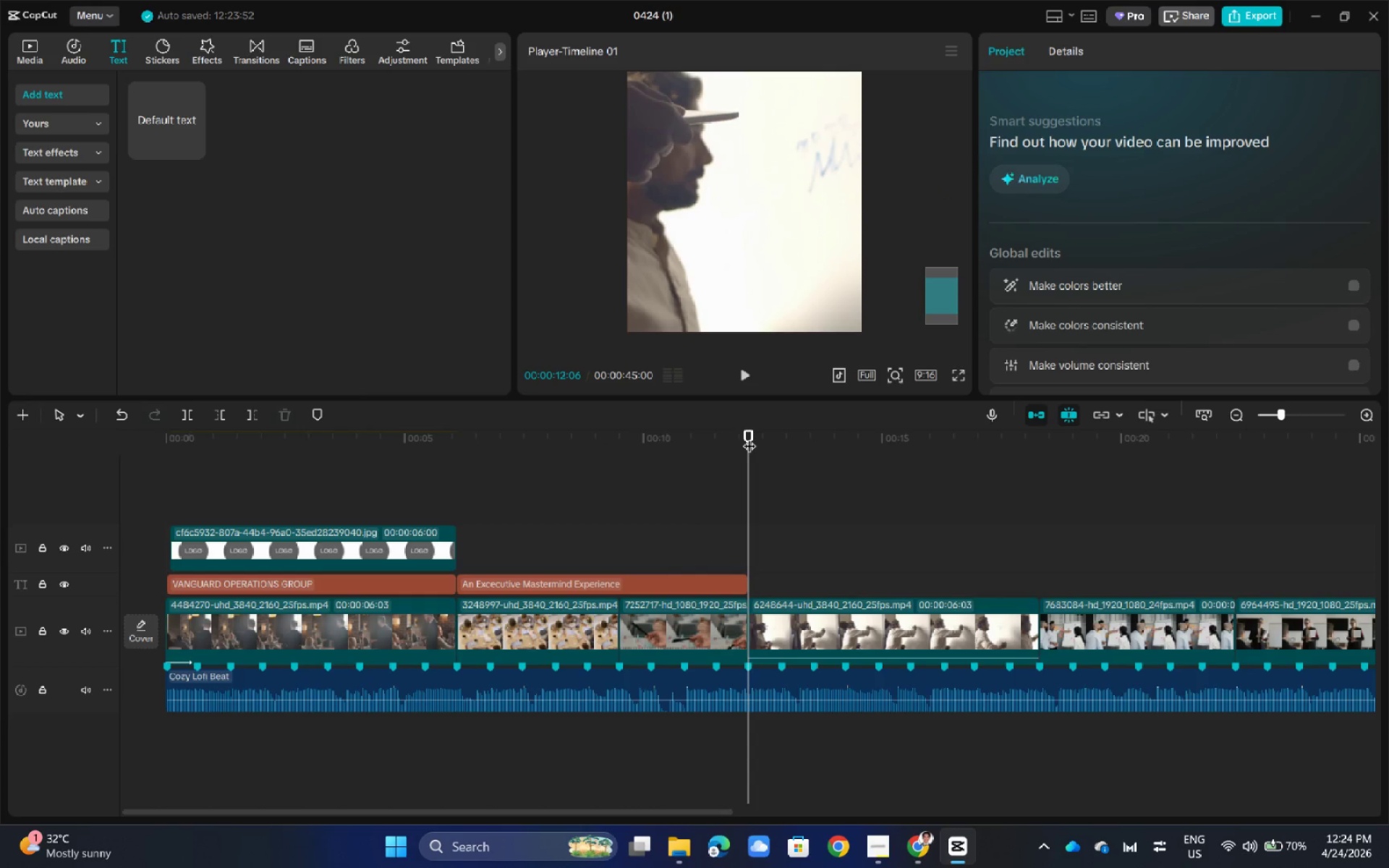 
wait(5.73)
 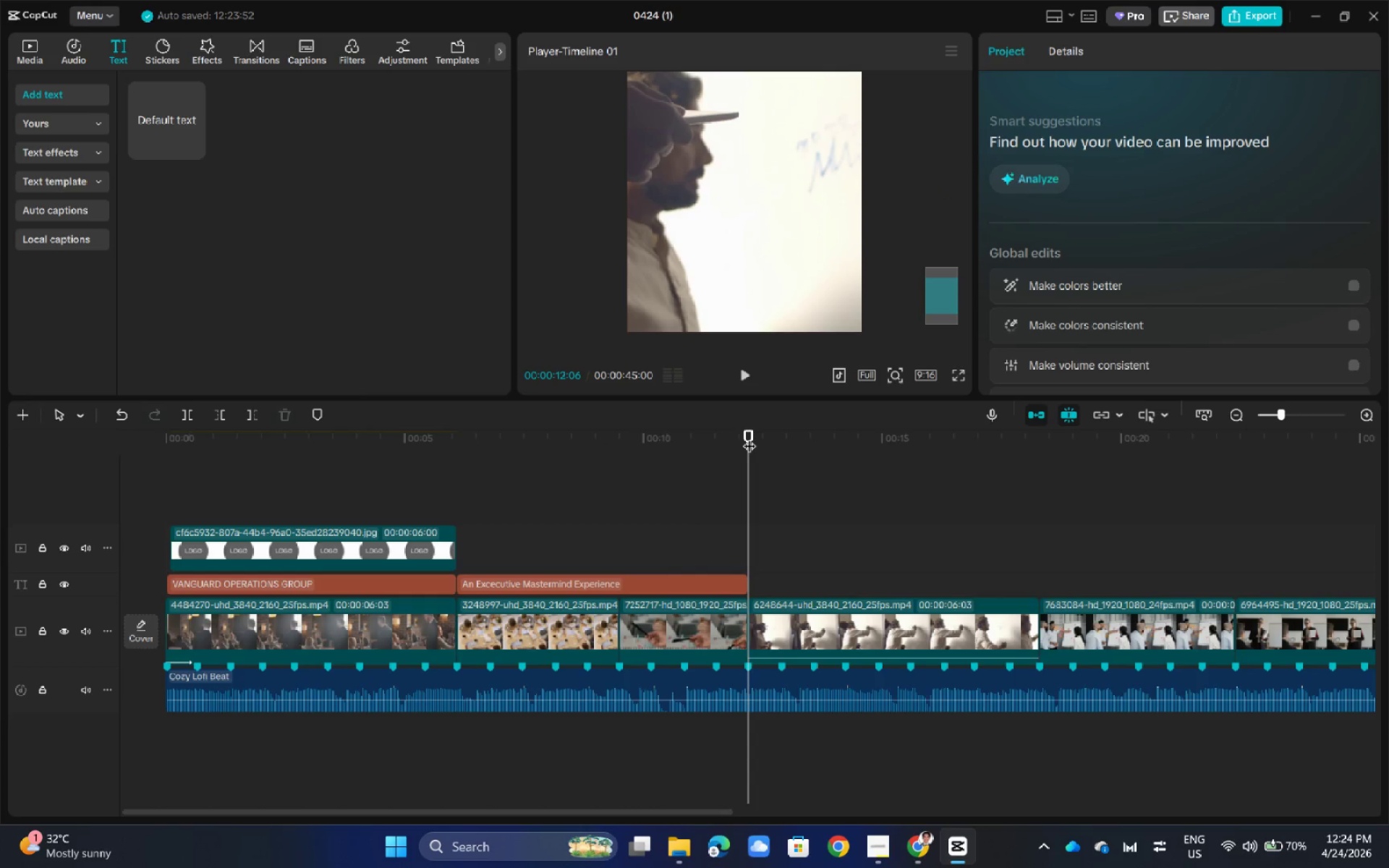 
left_click_drag(start_coordinate=[747, 428], to_coordinate=[751, 428])
 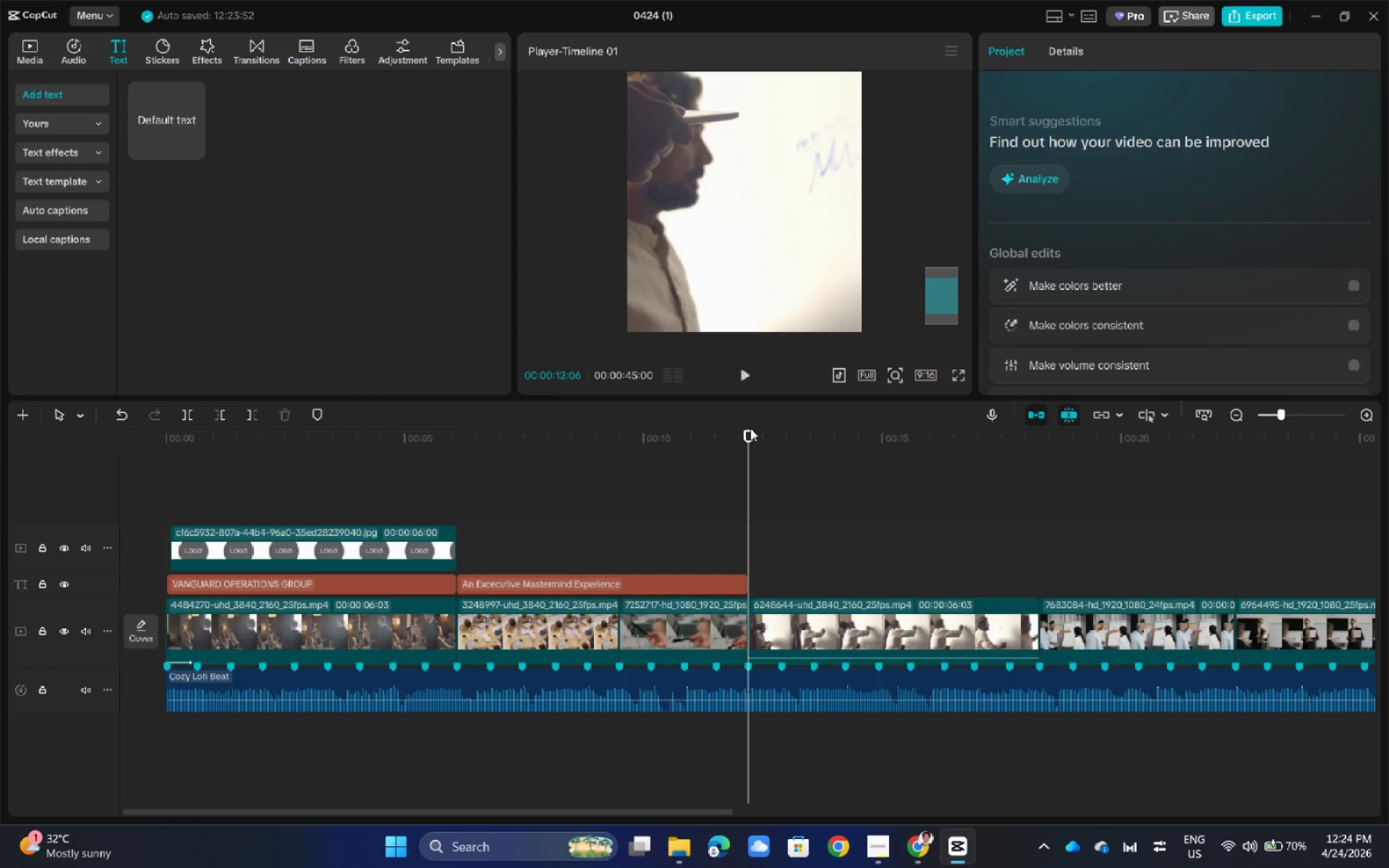 
left_click([530, 587])
 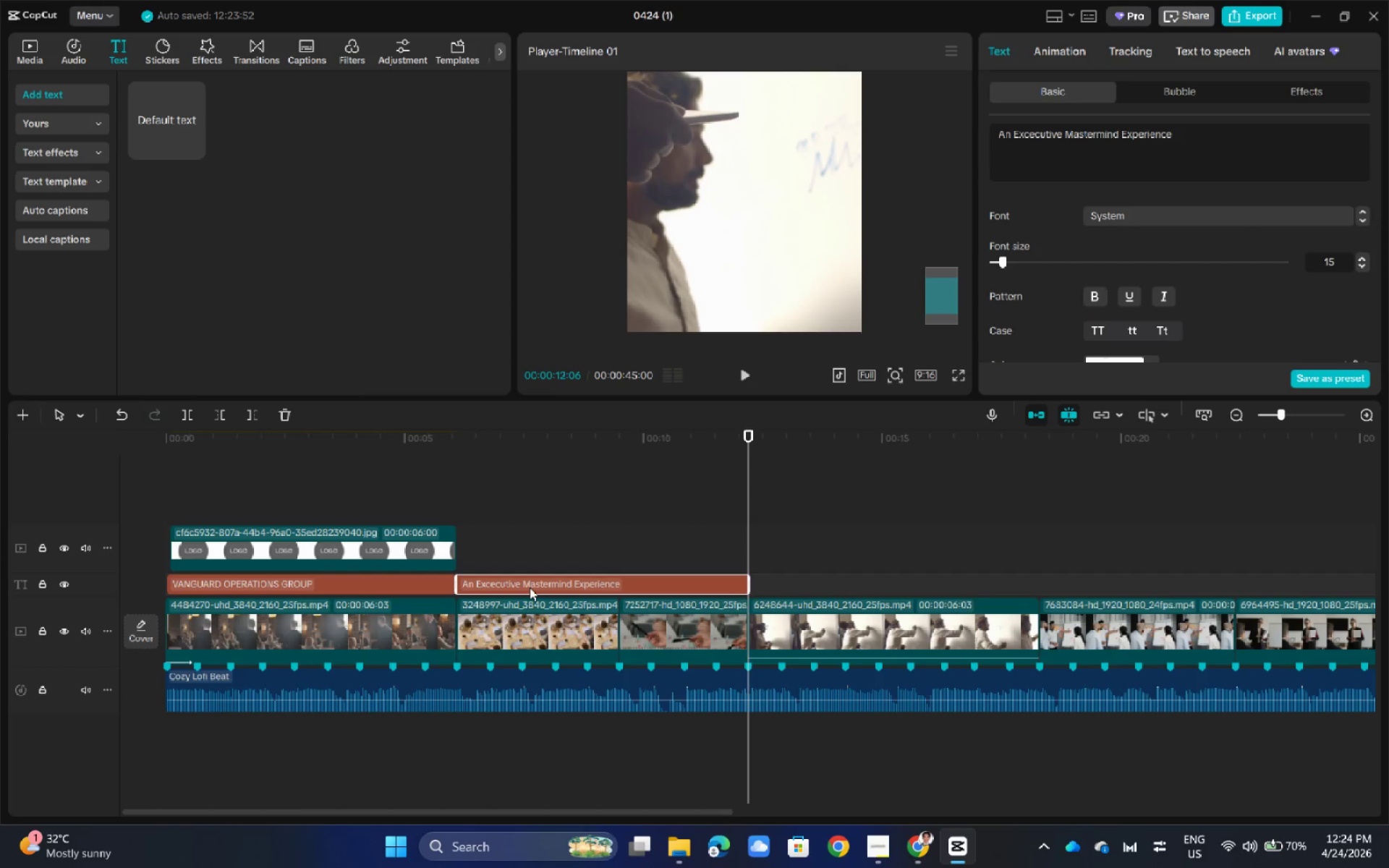 
hold_key(key=AltLeft, duration=2.41)
left_click_drag(start_coordinate=[530, 587], to_coordinate=[823, 592])
 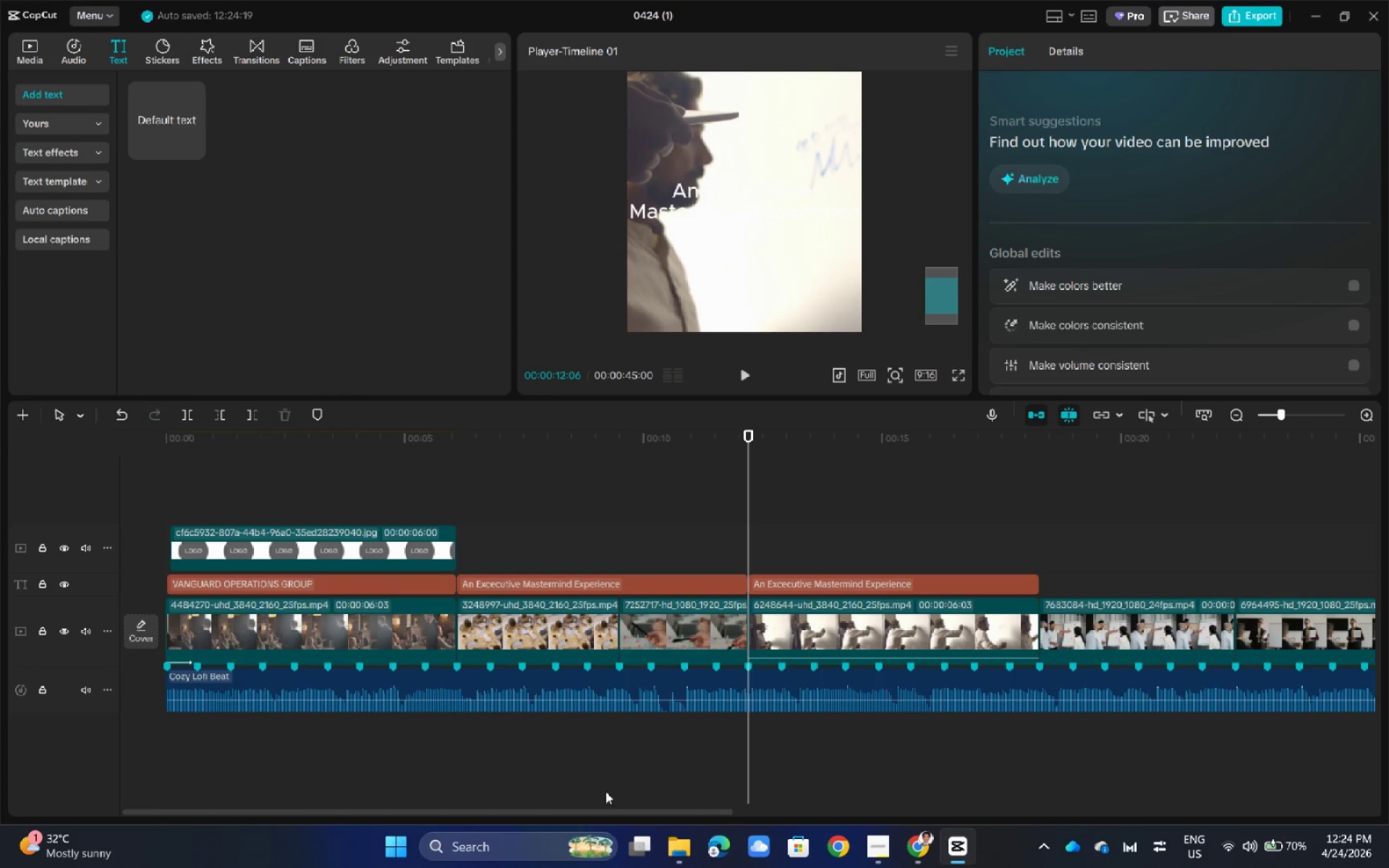 
left_click_drag(start_coordinate=[614, 812], to_coordinate=[723, 808])
 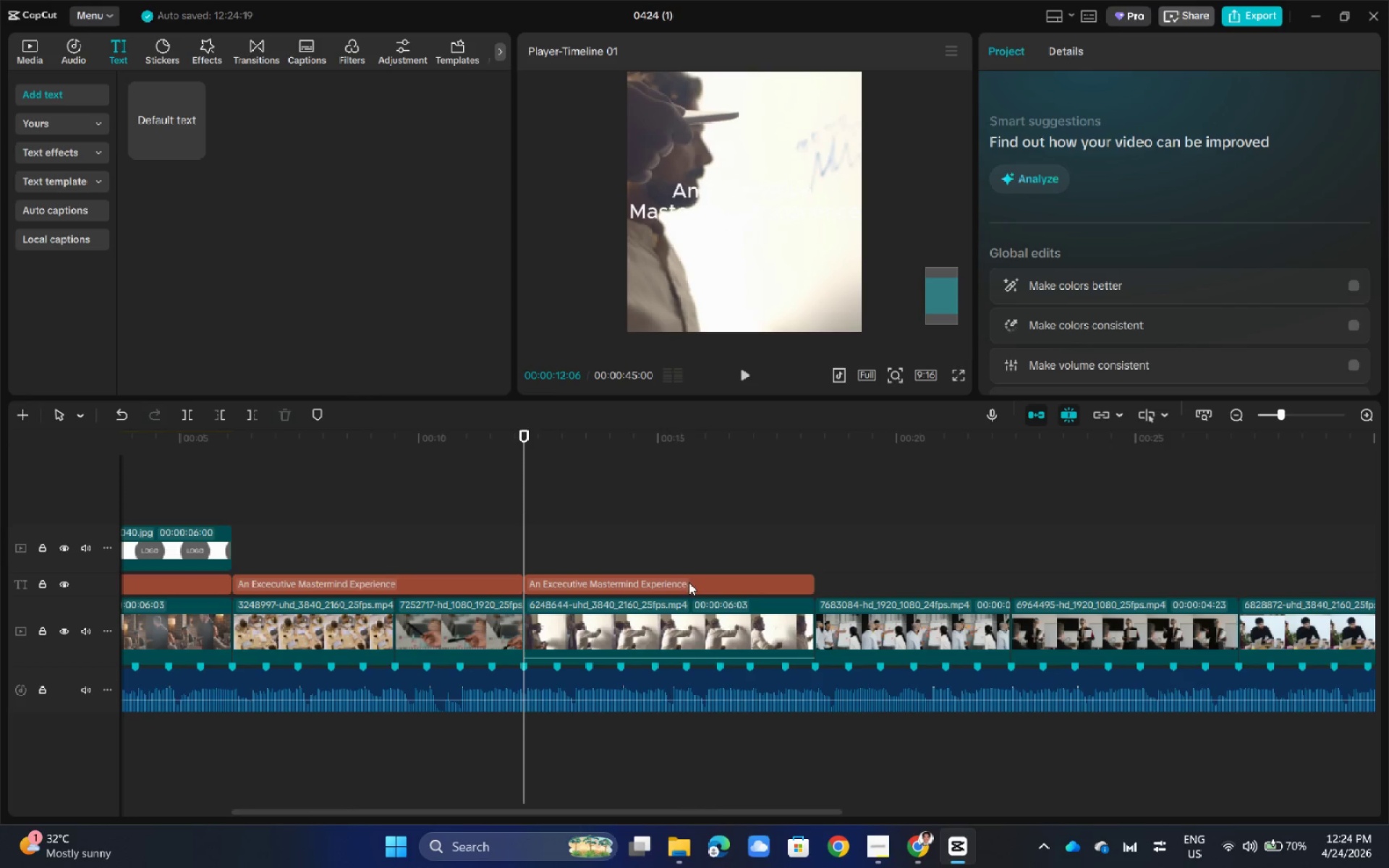 
left_click([689, 582])
 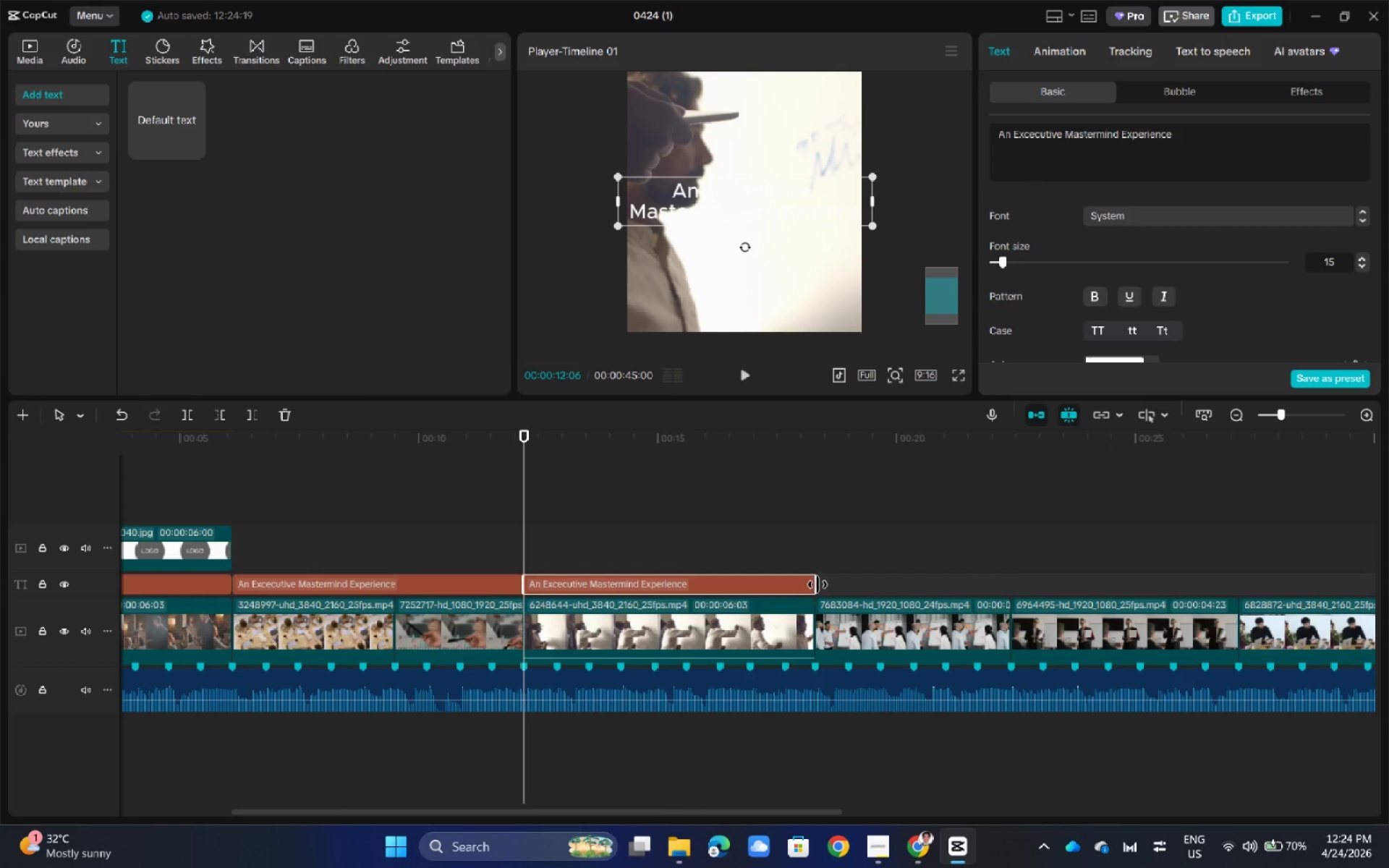 
left_click_drag(start_coordinate=[817, 584], to_coordinate=[1007, 582])
 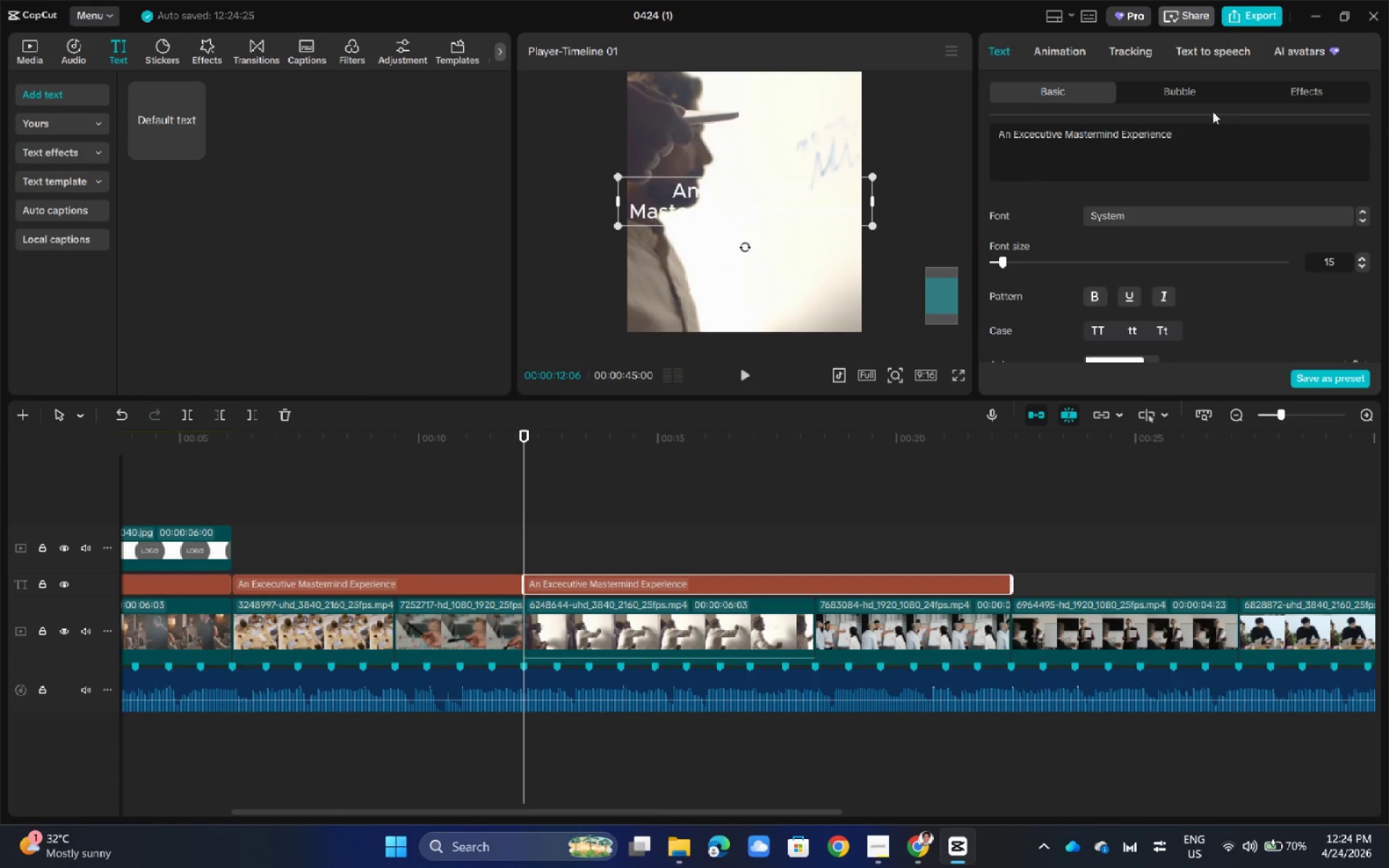 
left_click_drag(start_coordinate=[1189, 138], to_coordinate=[1002, 127])
 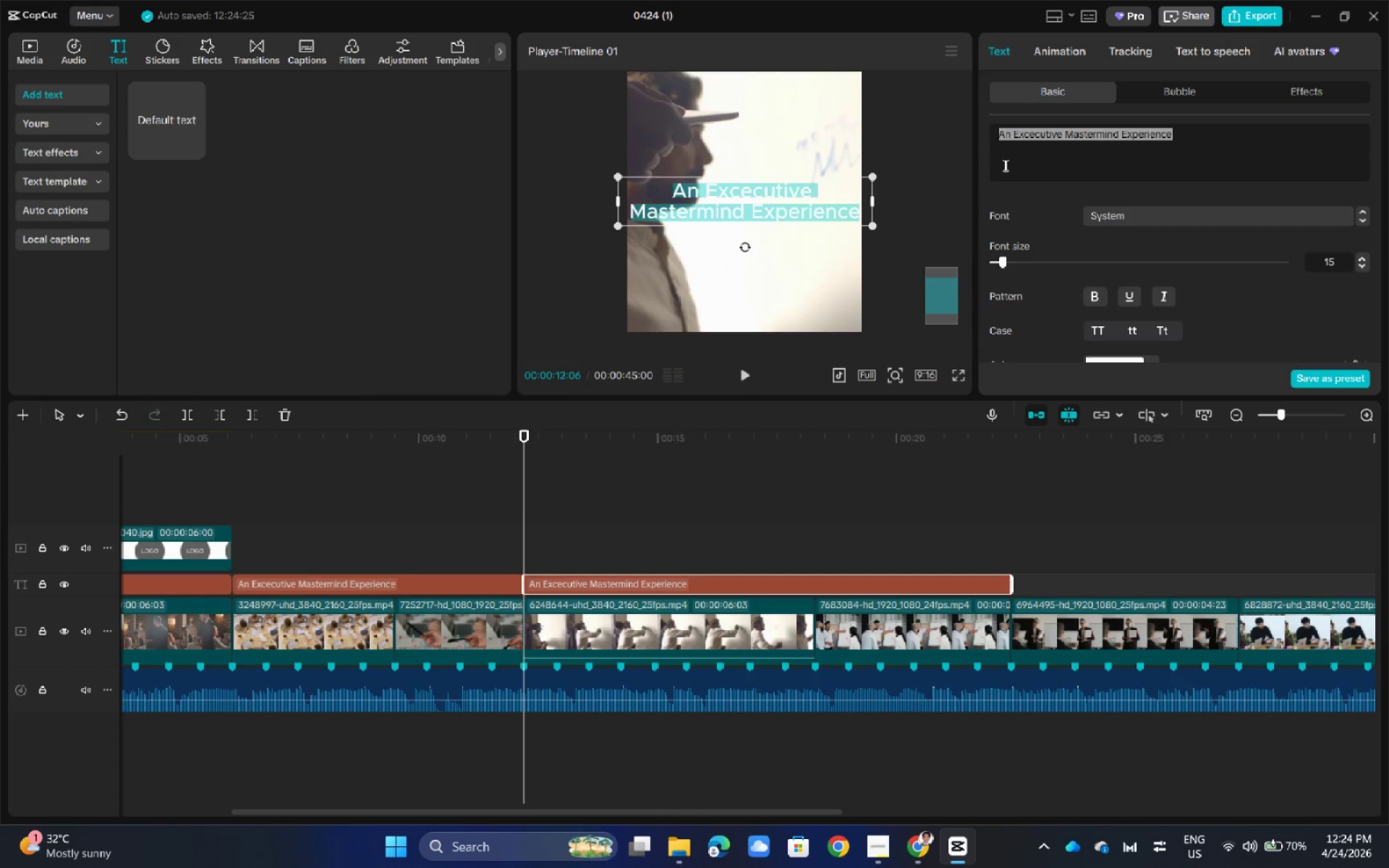 
key(Alt+AltLeft)
 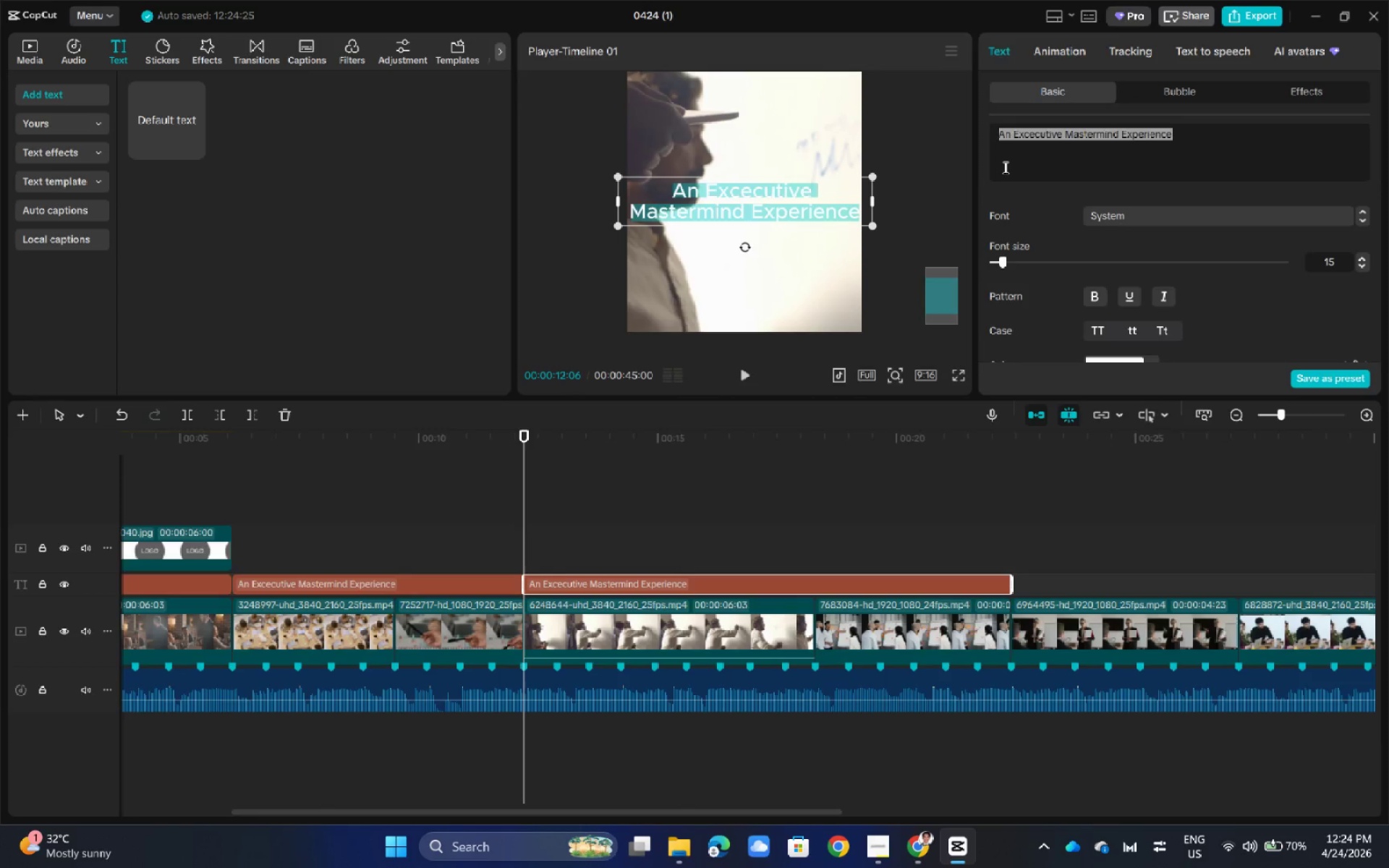 
key(Alt+Tab)